 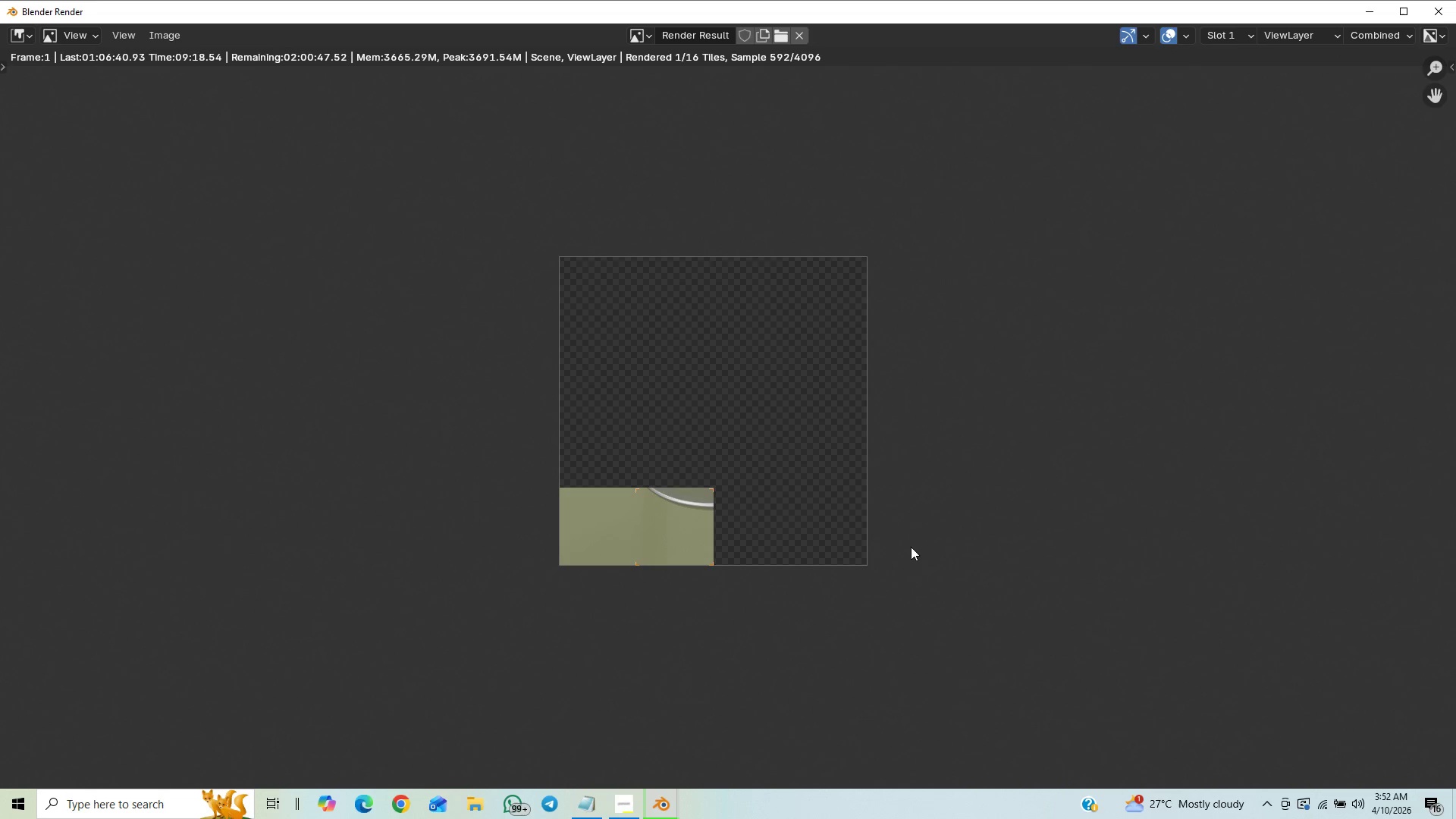 
scroll: coordinate [931, 554], scroll_direction: up, amount: 3.0
 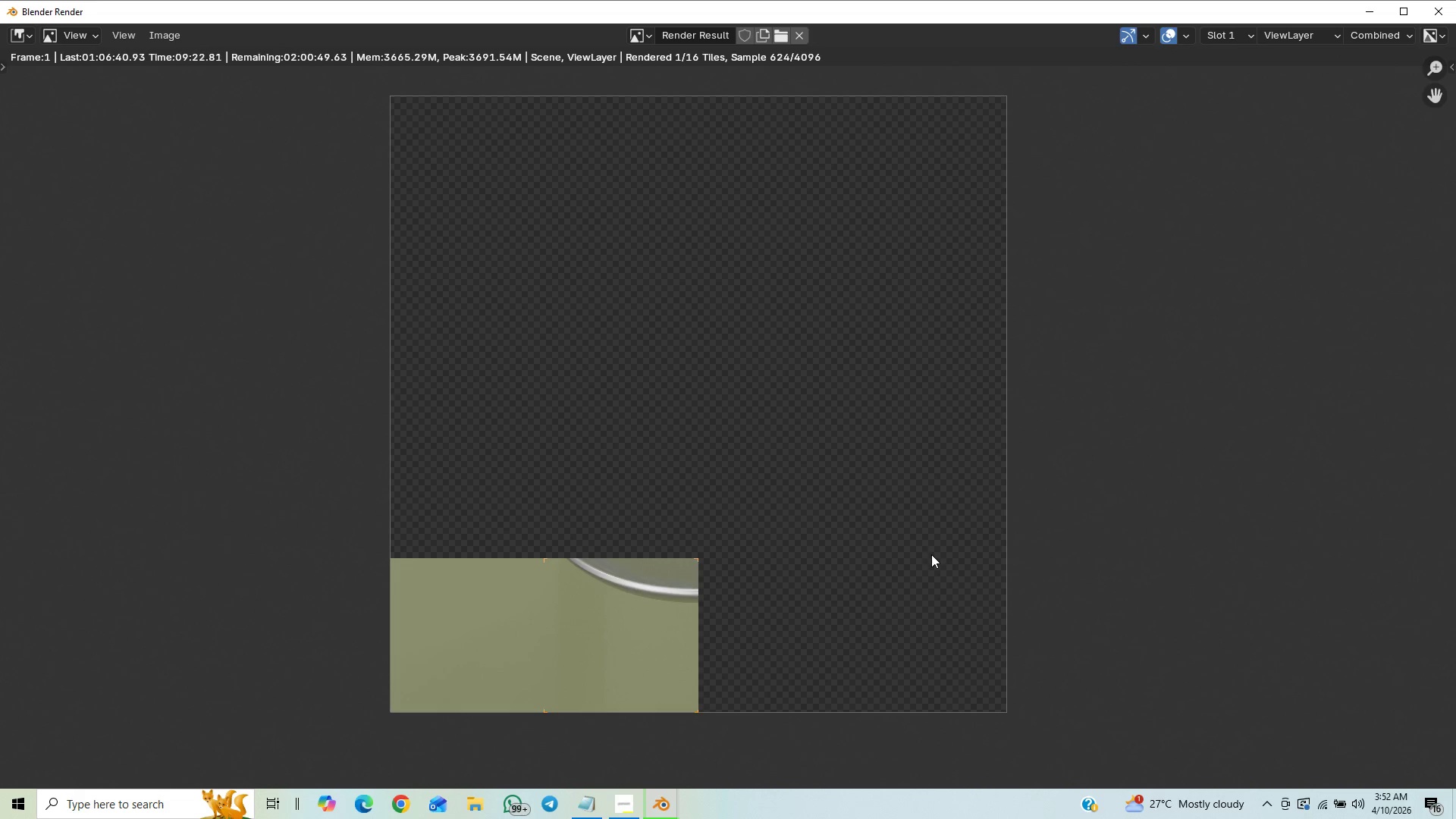 
scroll: coordinate [931, 556], scroll_direction: down, amount: 2.0
 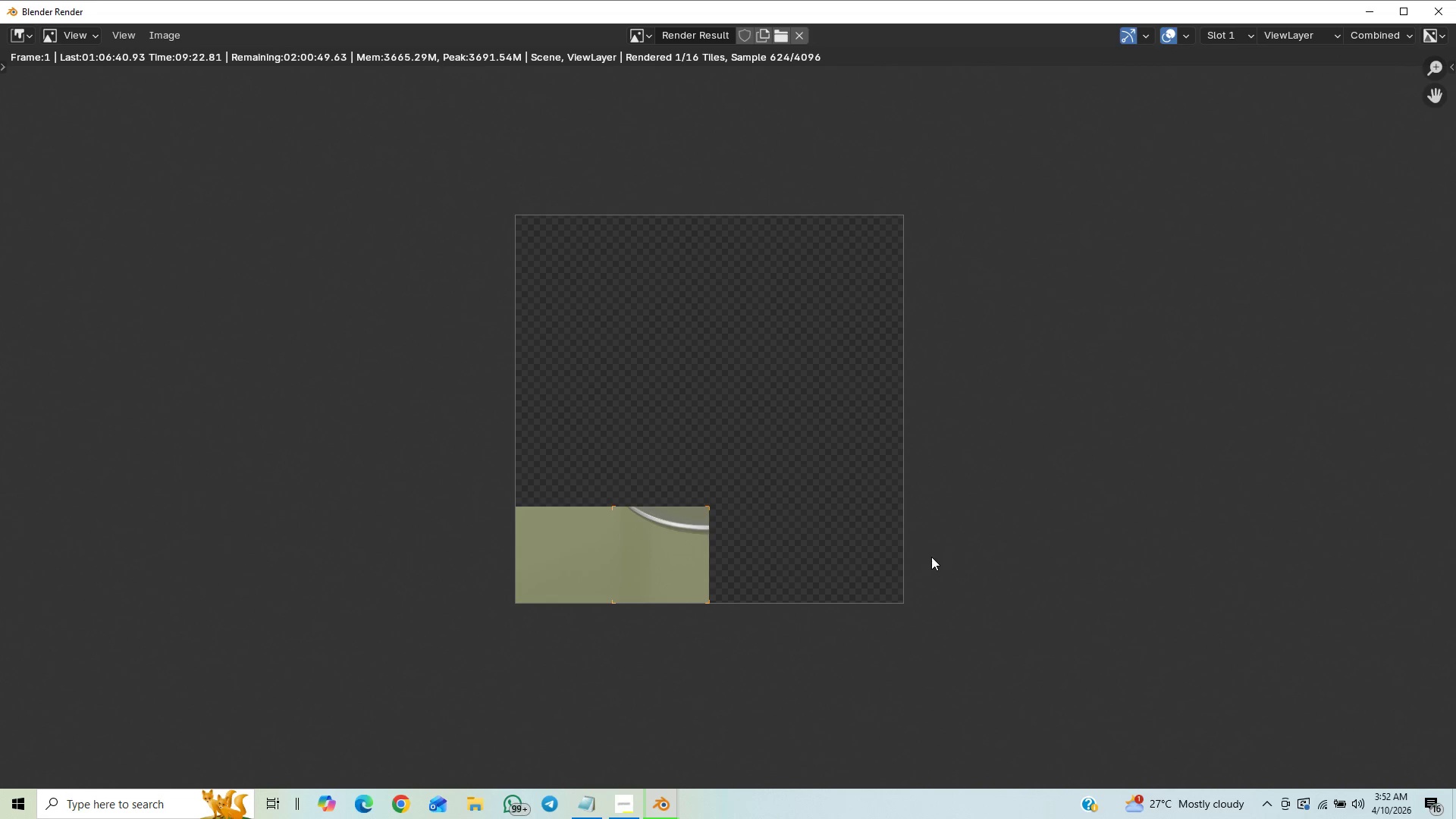 
scroll: coordinate [931, 557], scroll_direction: up, amount: 3.0
 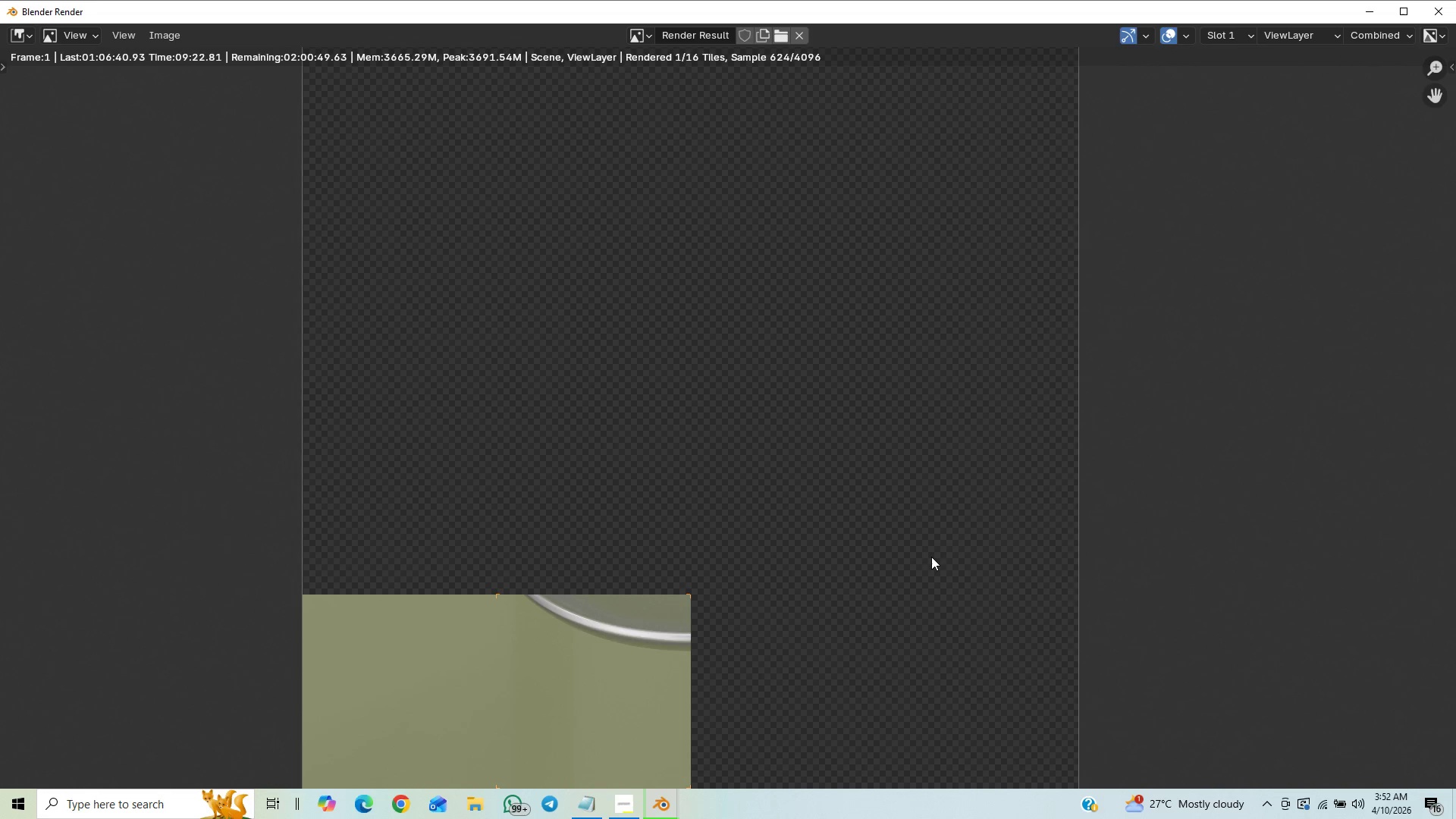 
scroll: coordinate [931, 557], scroll_direction: down, amount: 1.0
 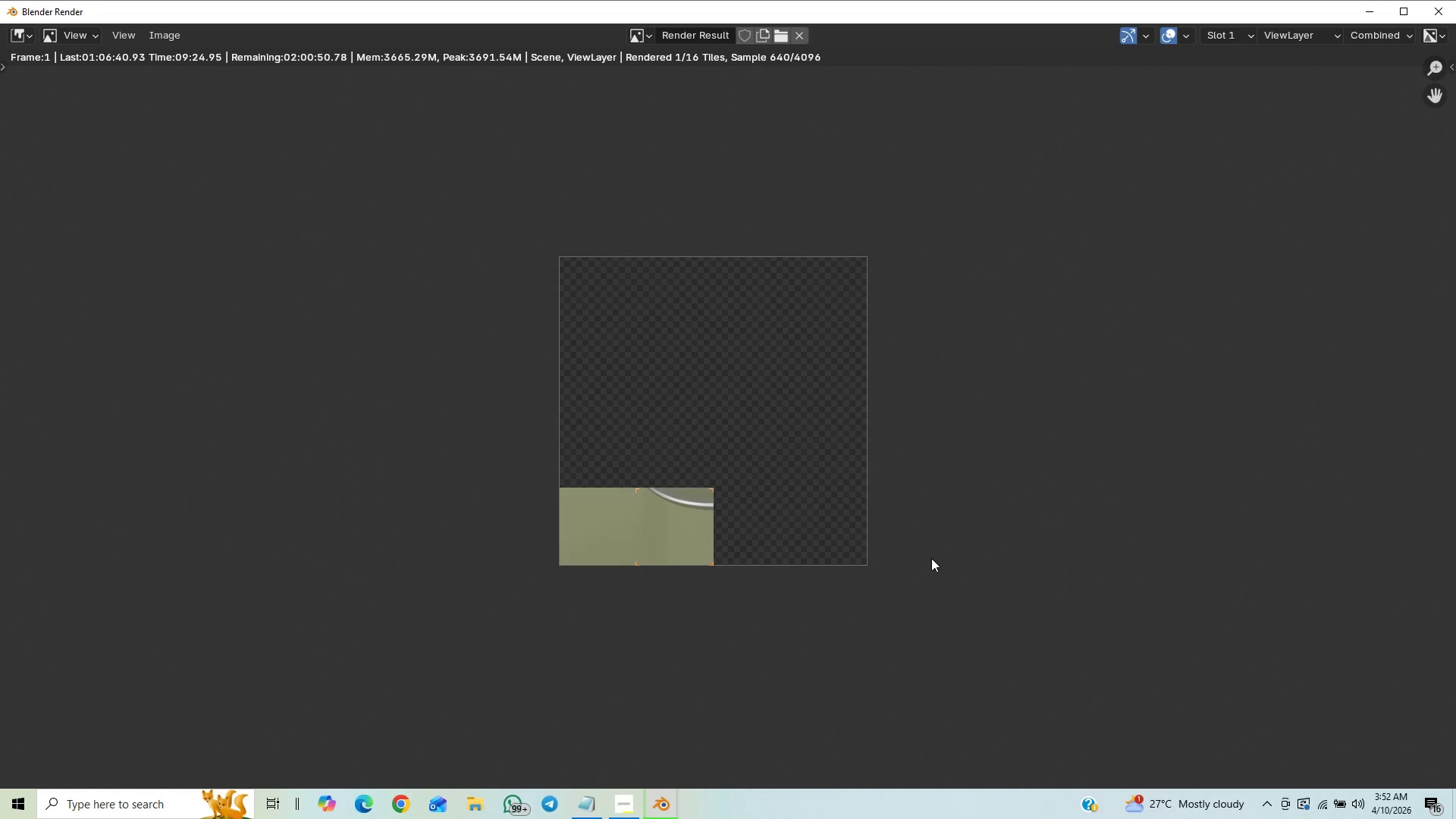 
scroll: coordinate [931, 558], scroll_direction: up, amount: 1.0
 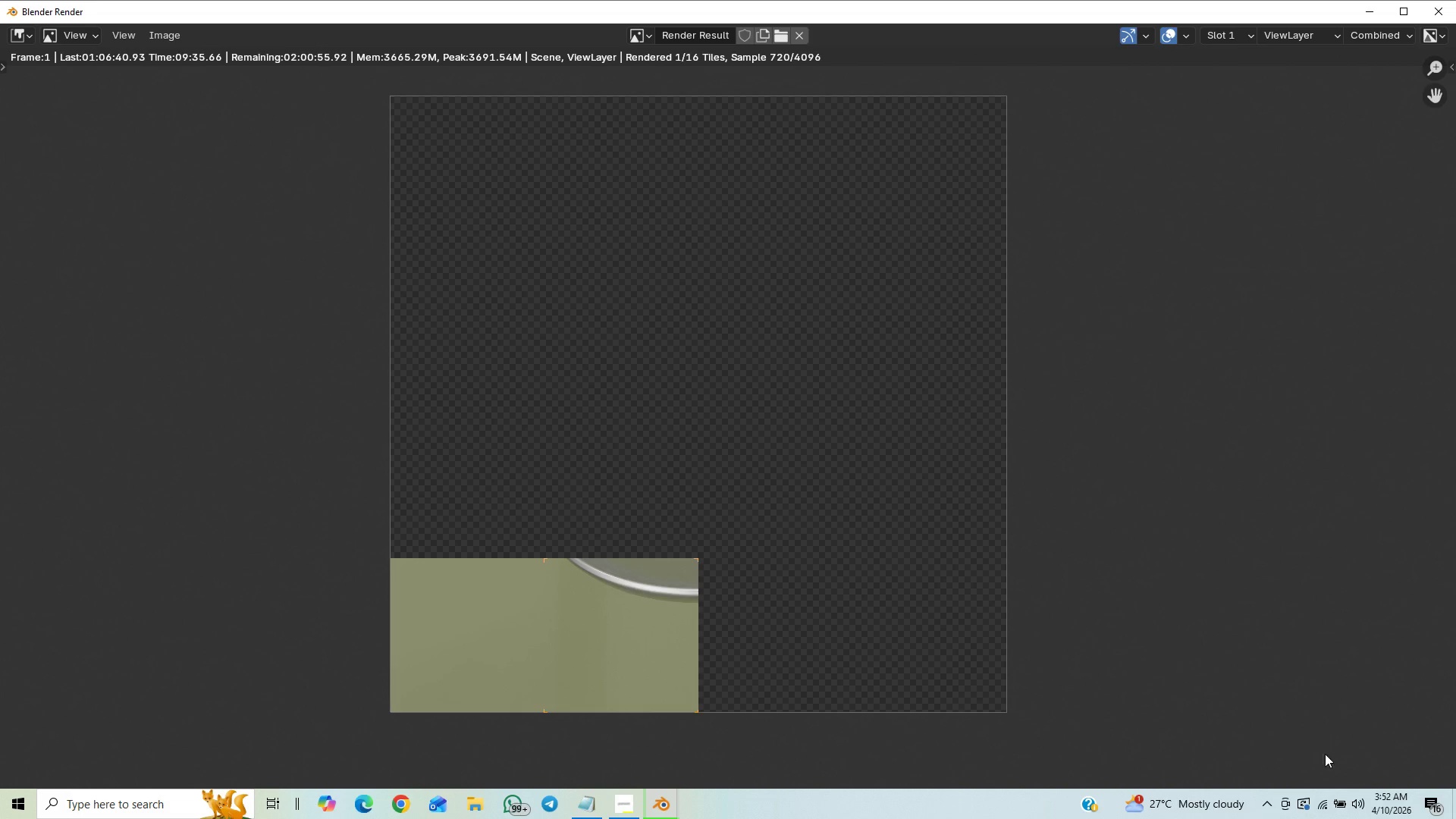 
wait(14.42)
 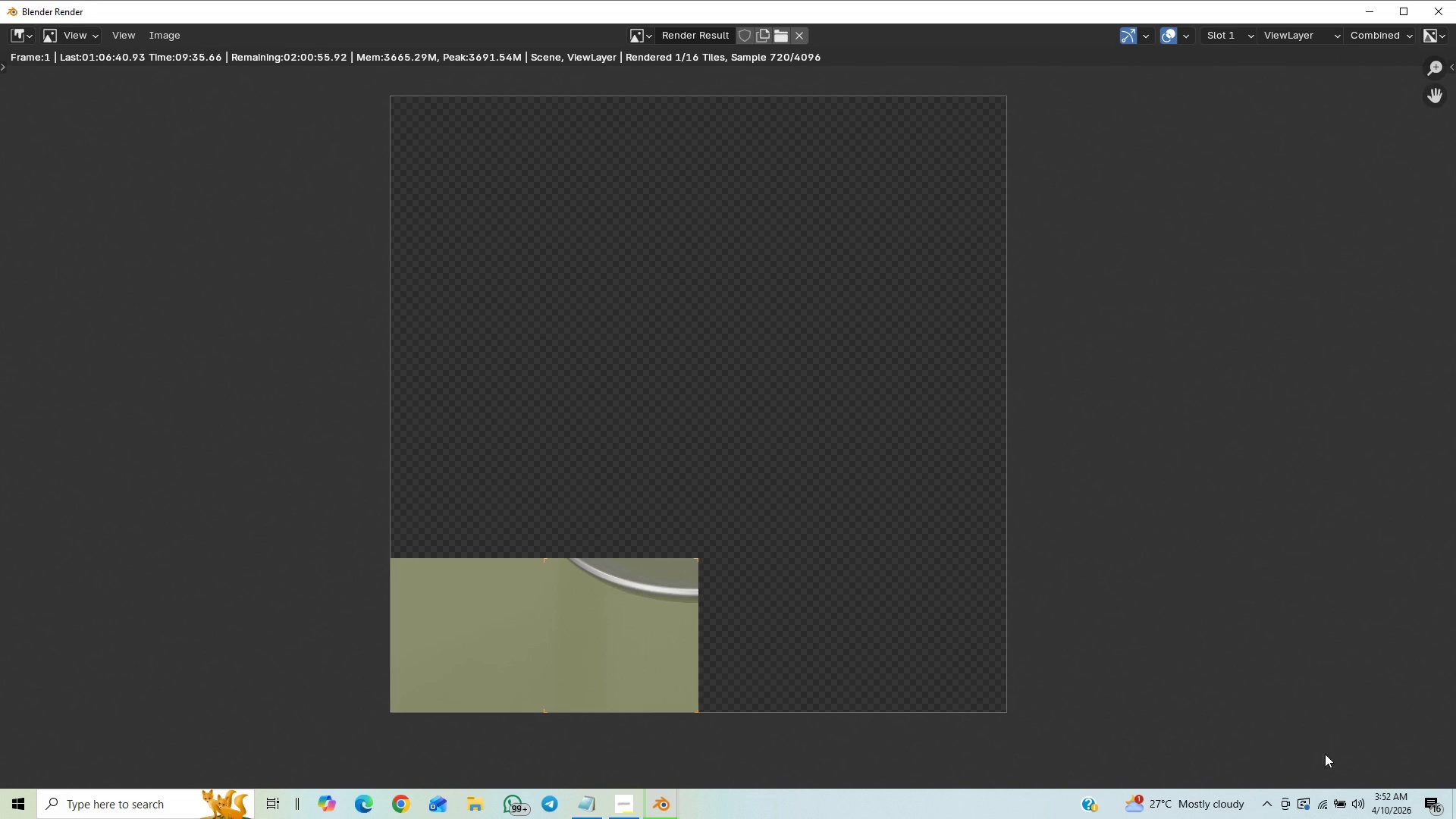 
scroll: coordinate [779, 525], scroll_direction: down, amount: 1.0
 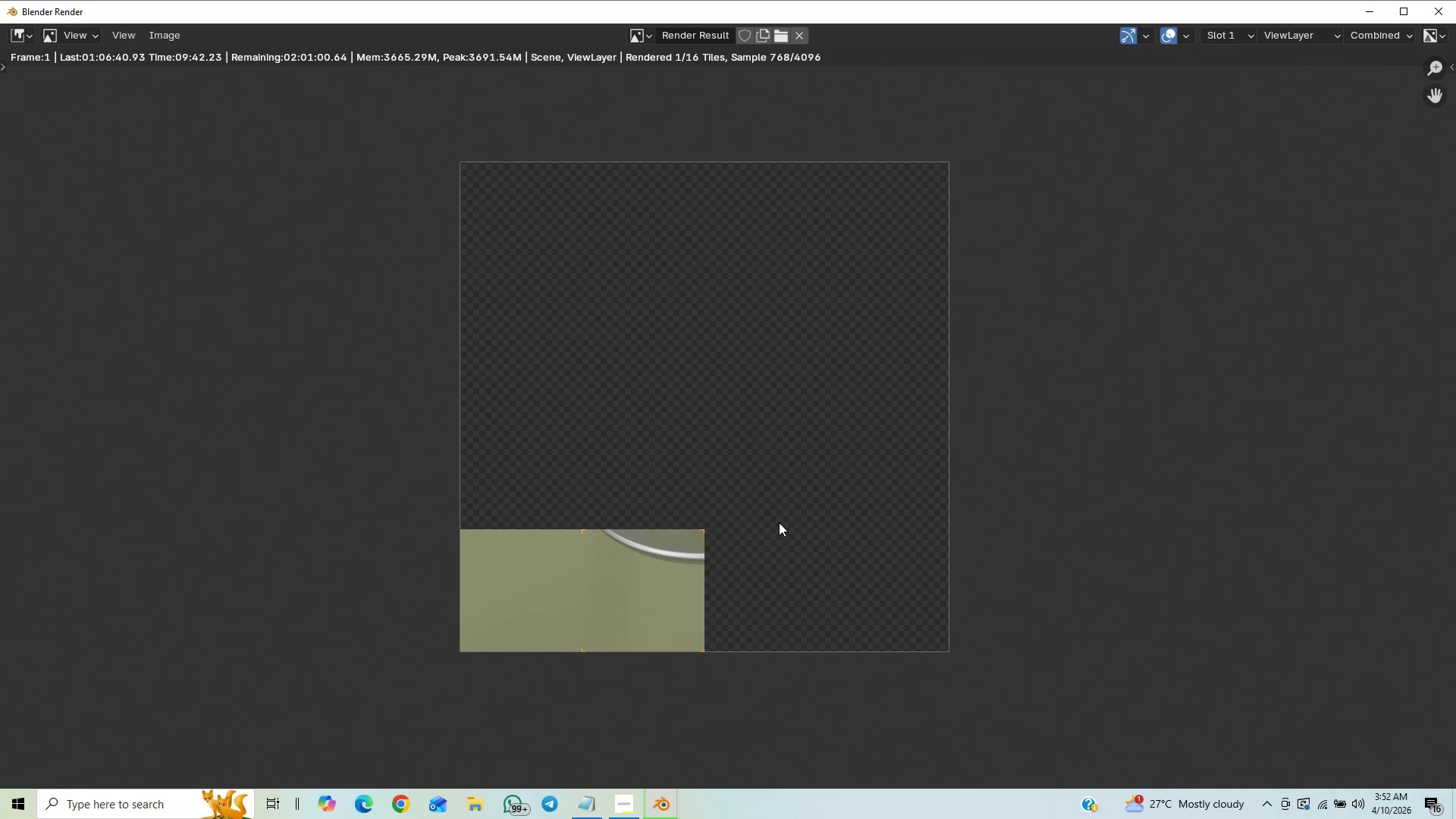 
scroll: coordinate [779, 522], scroll_direction: up, amount: 3.0
 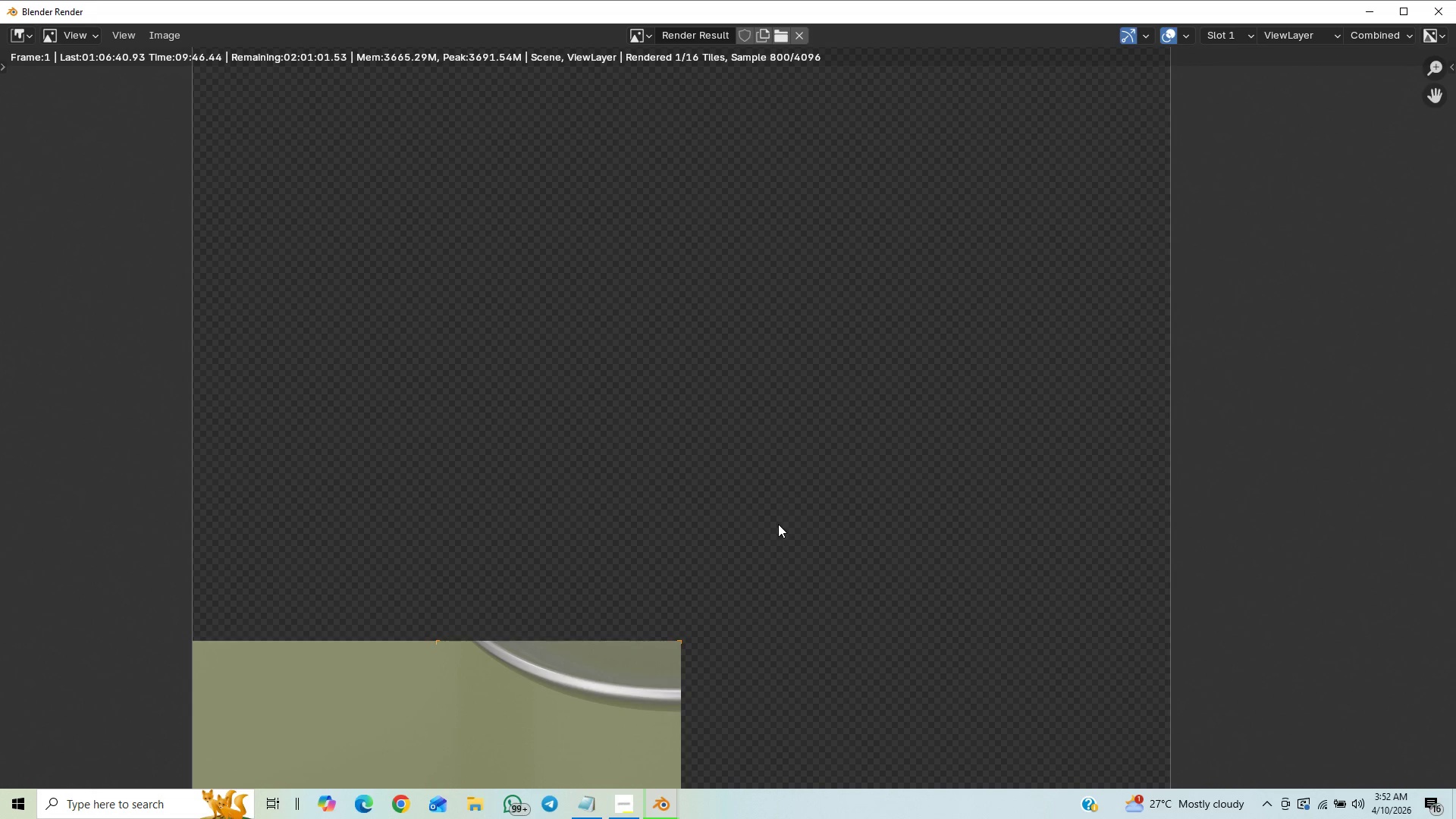 
wait(8.46)
 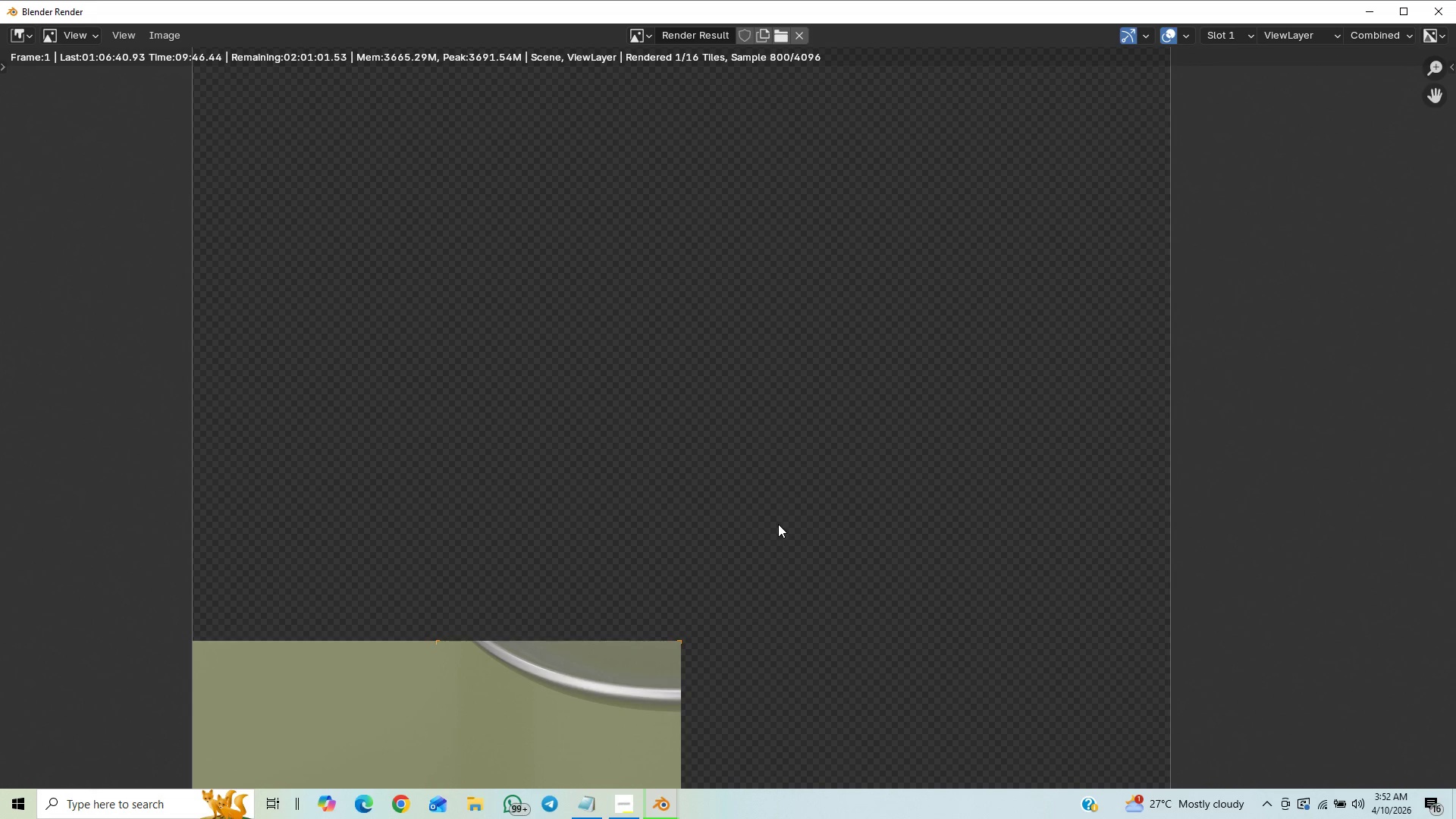 
scroll: coordinate [708, 526], scroll_direction: down, amount: 1.0
 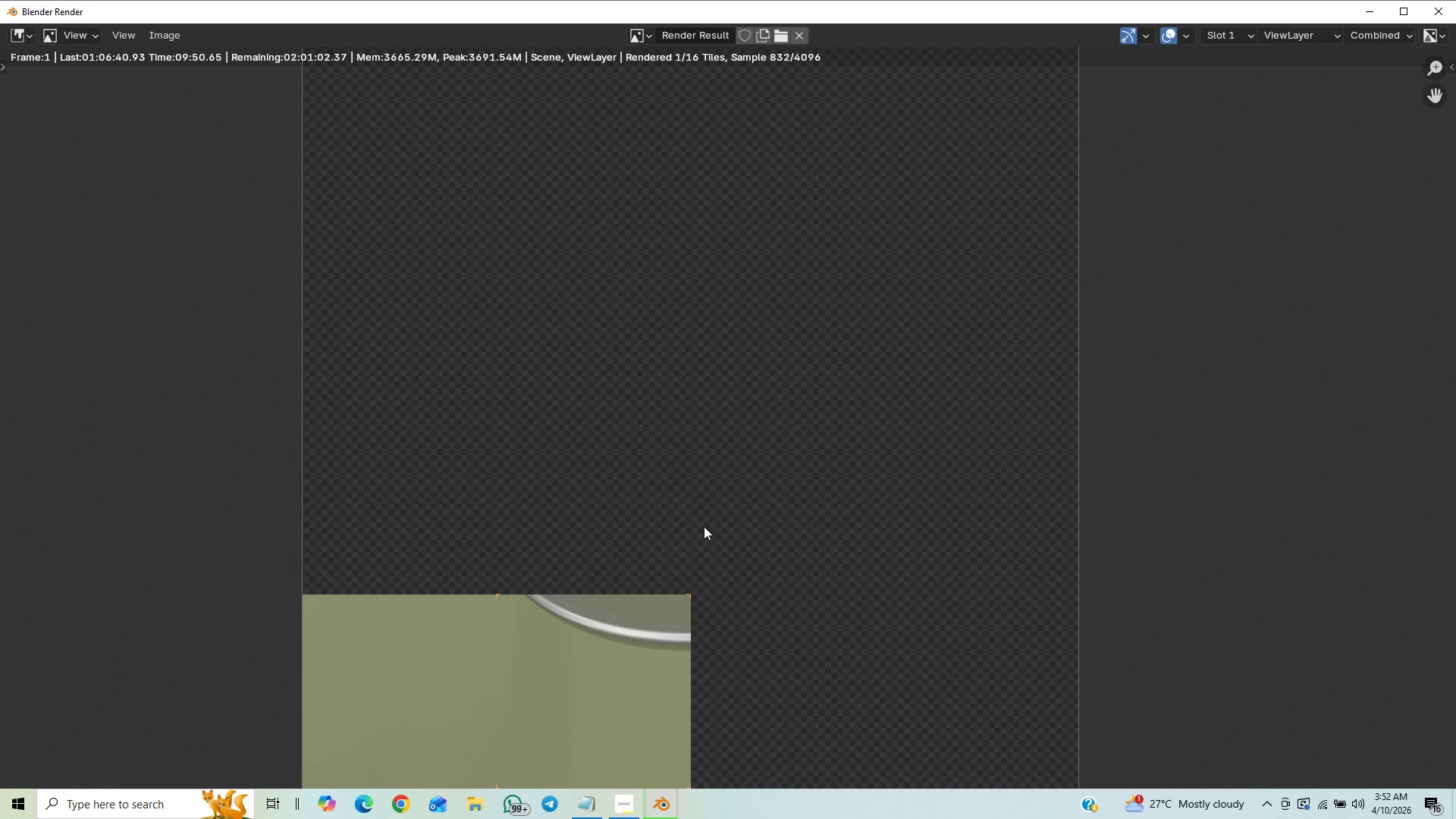 
scroll: coordinate [704, 523], scroll_direction: none, amount: 0.0
 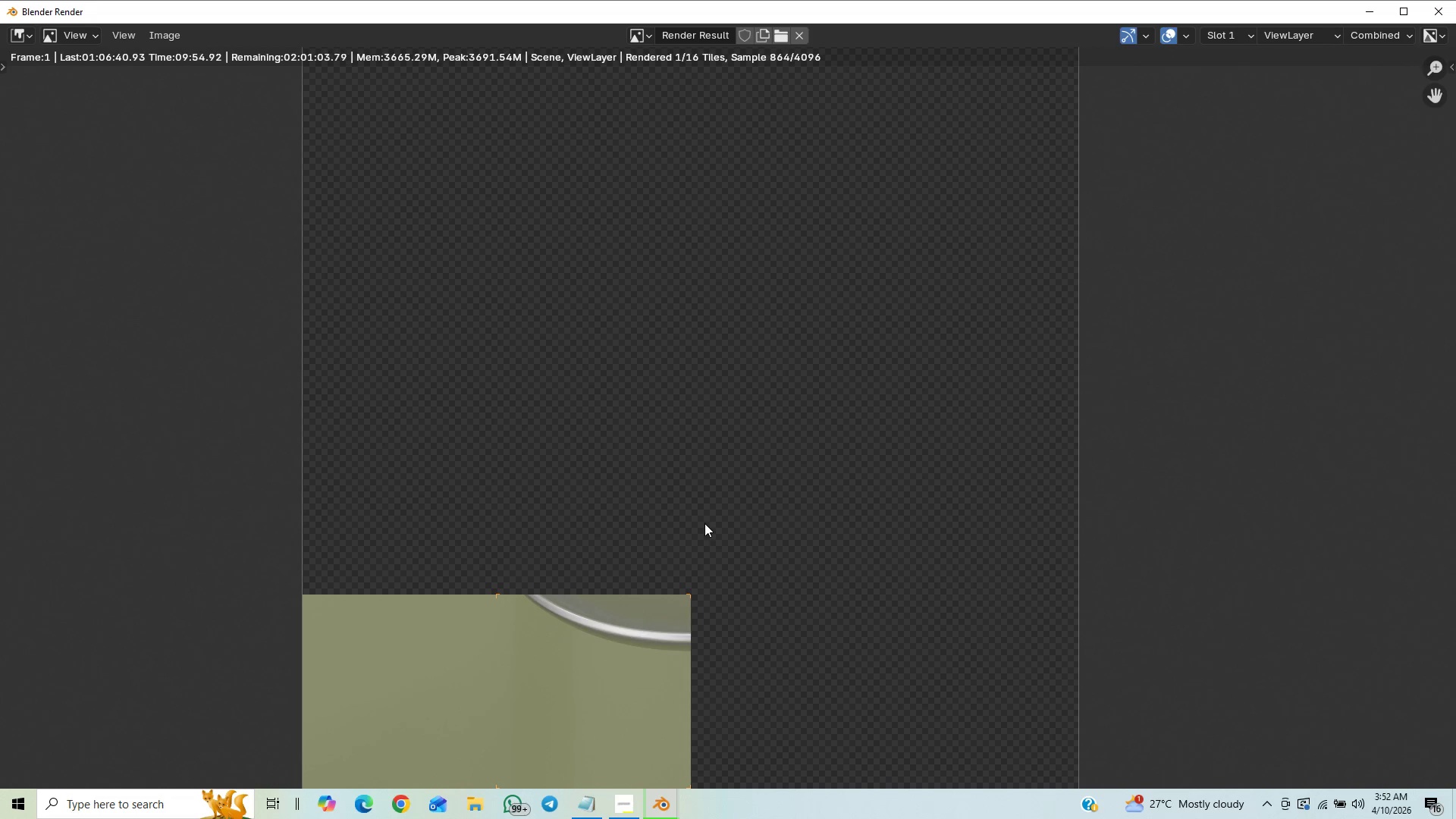 
scroll: coordinate [704, 524], scroll_direction: down, amount: 60.0
 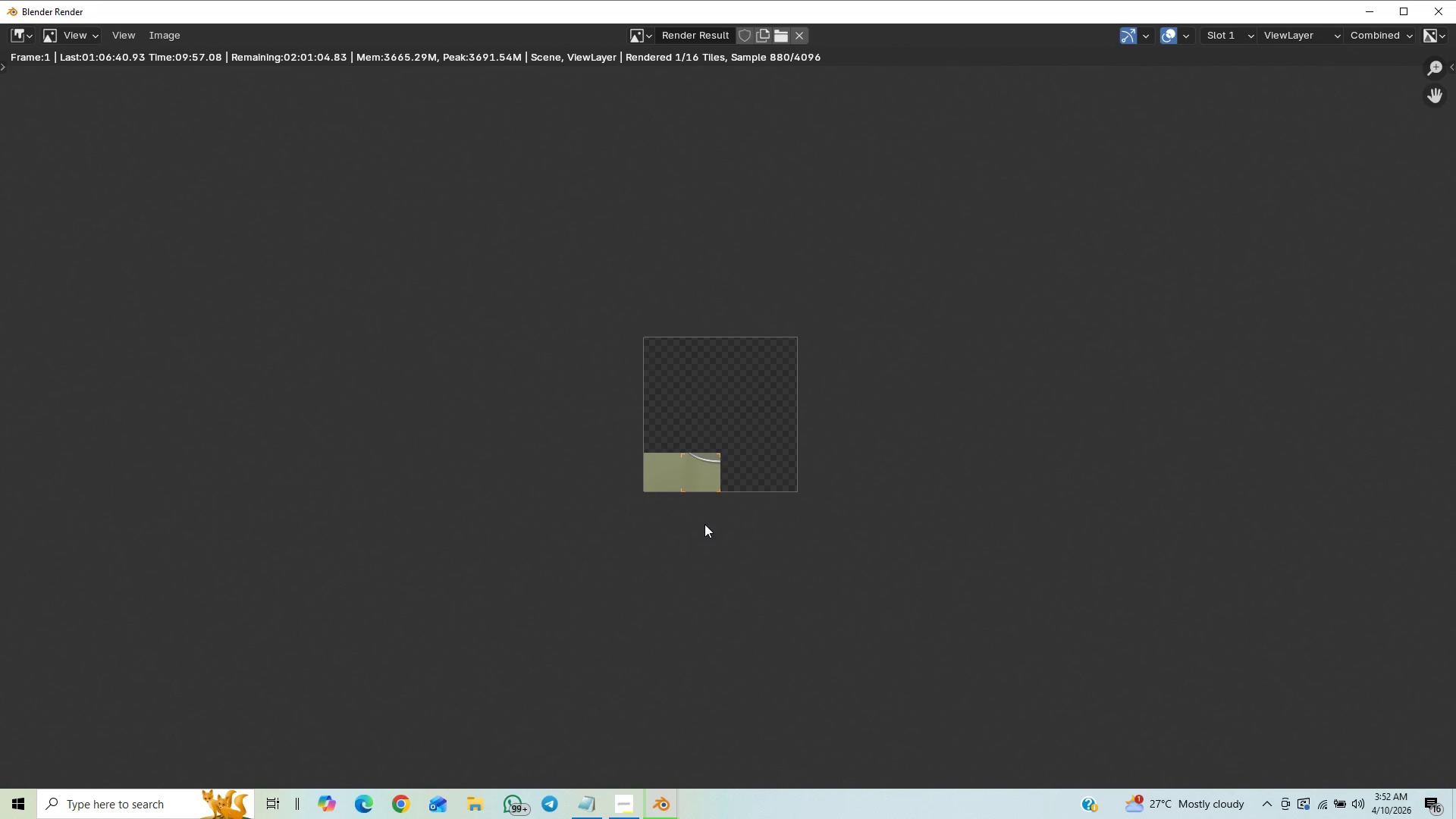 
scroll: coordinate [704, 524], scroll_direction: up, amount: 6.0
 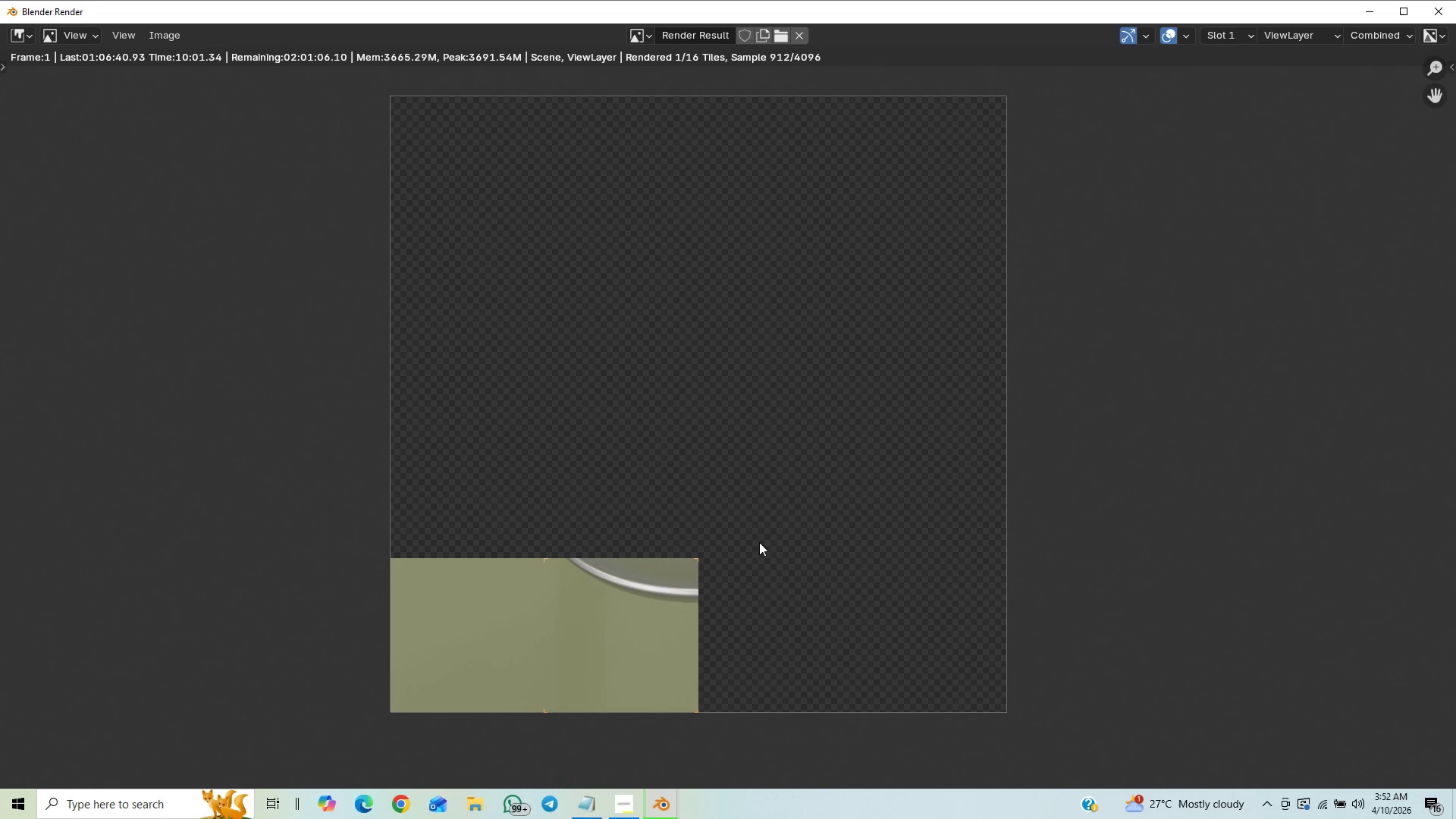 
scroll: coordinate [748, 544], scroll_direction: down, amount: 1.0
 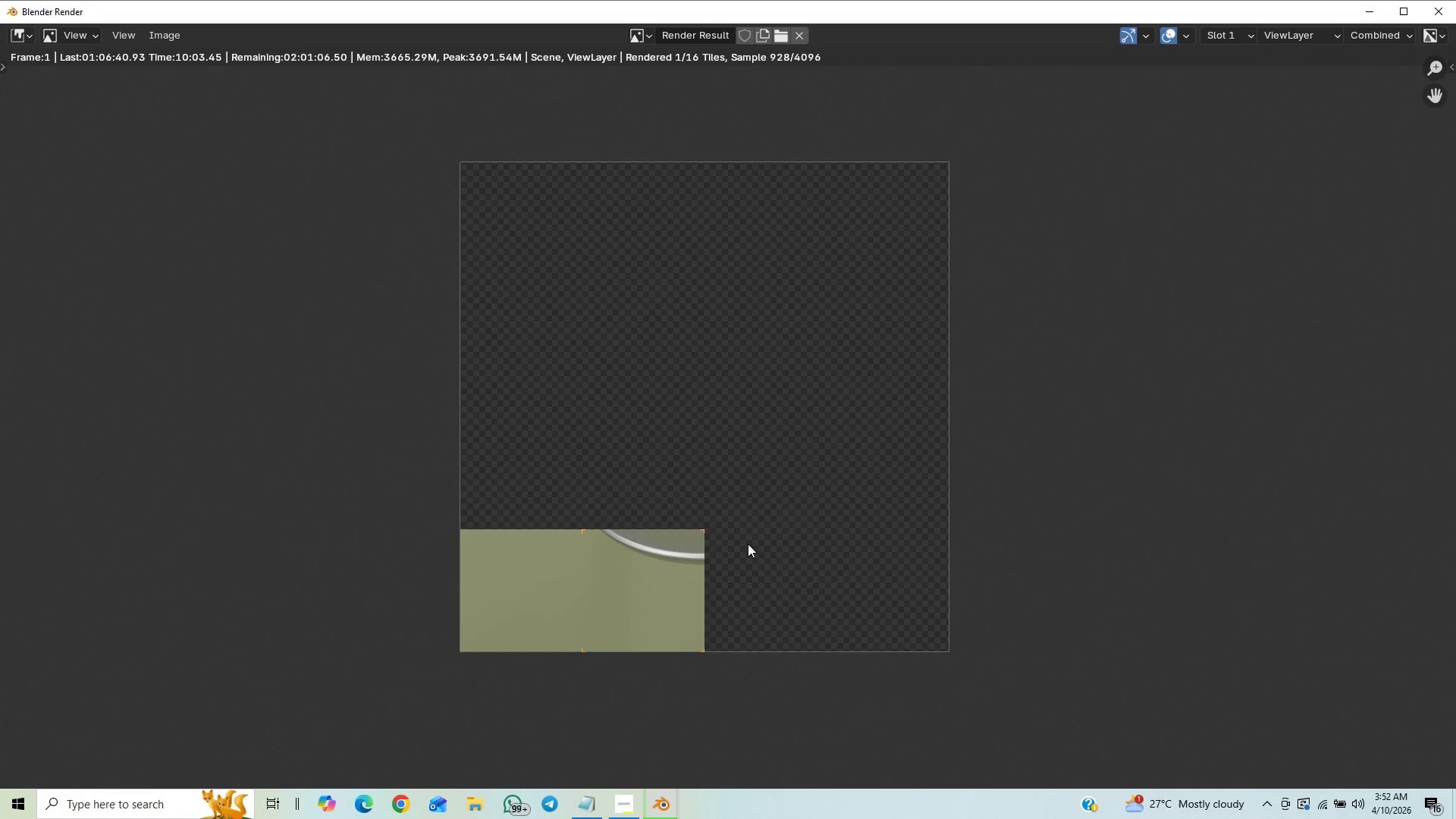 
scroll: coordinate [748, 544], scroll_direction: up, amount: 17.0
 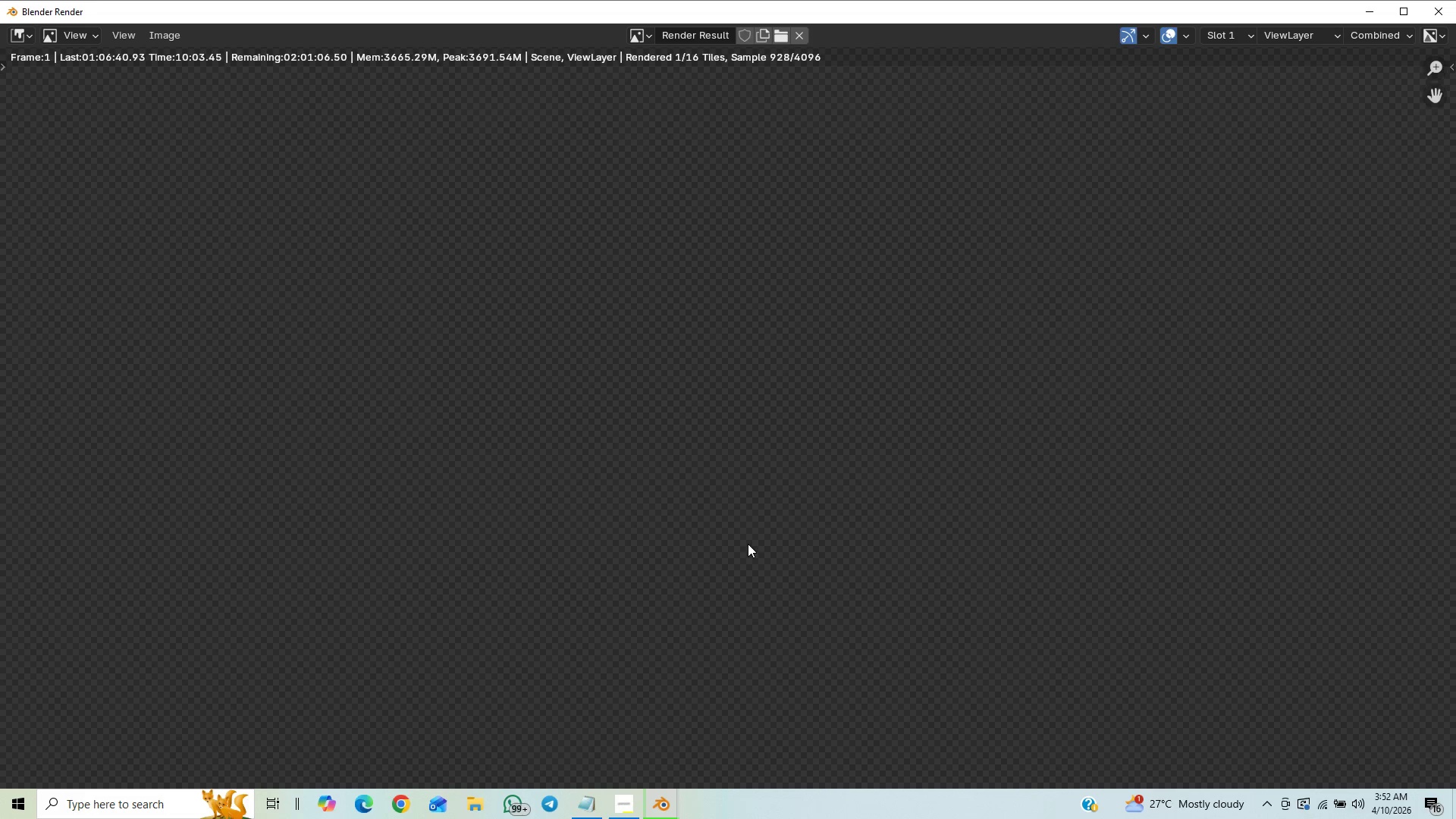 
scroll: coordinate [748, 544], scroll_direction: down, amount: 19.0
 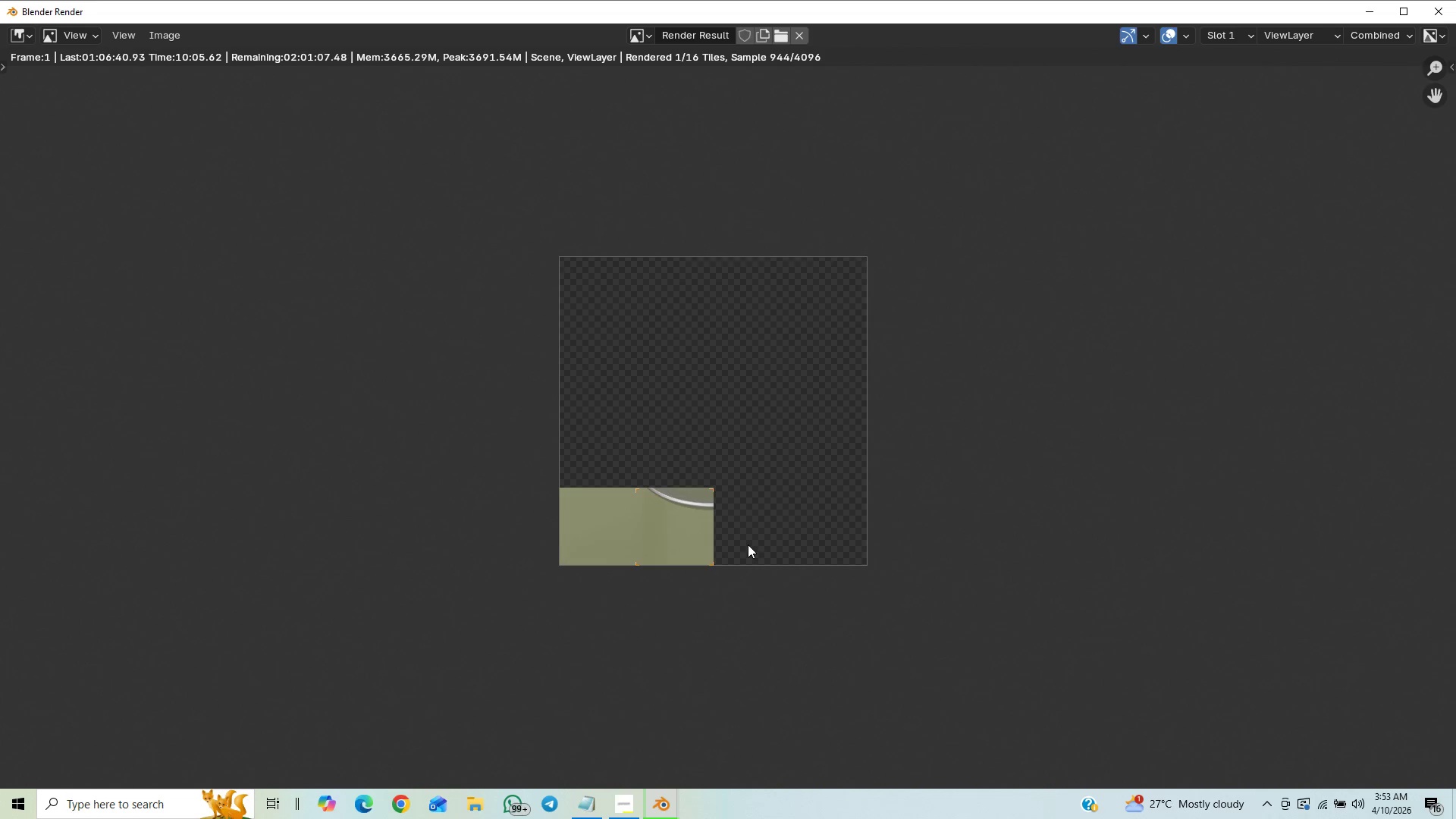 
scroll: coordinate [748, 544], scroll_direction: up, amount: 3.0
 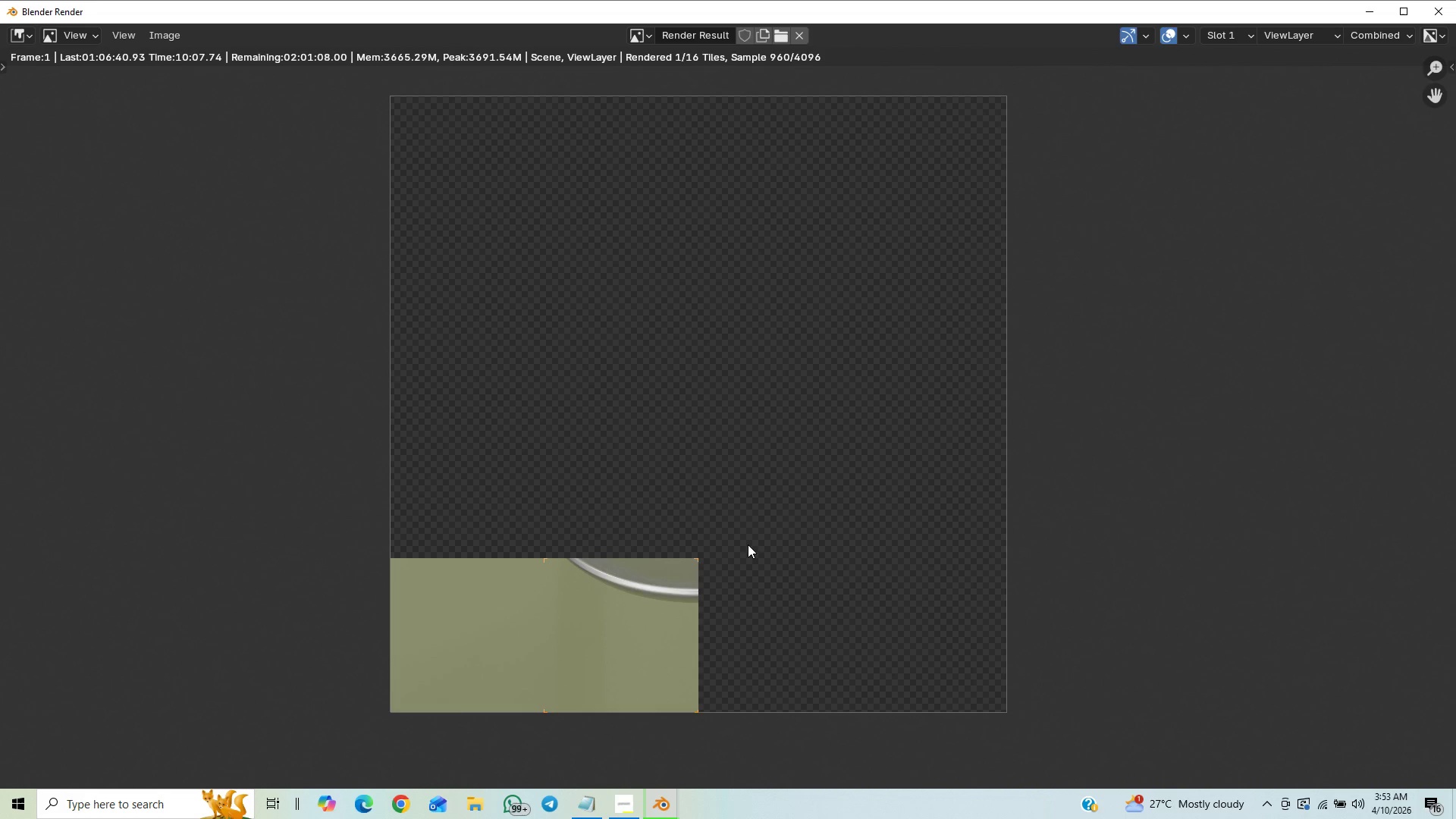 
scroll: coordinate [748, 544], scroll_direction: none, amount: 0.0
 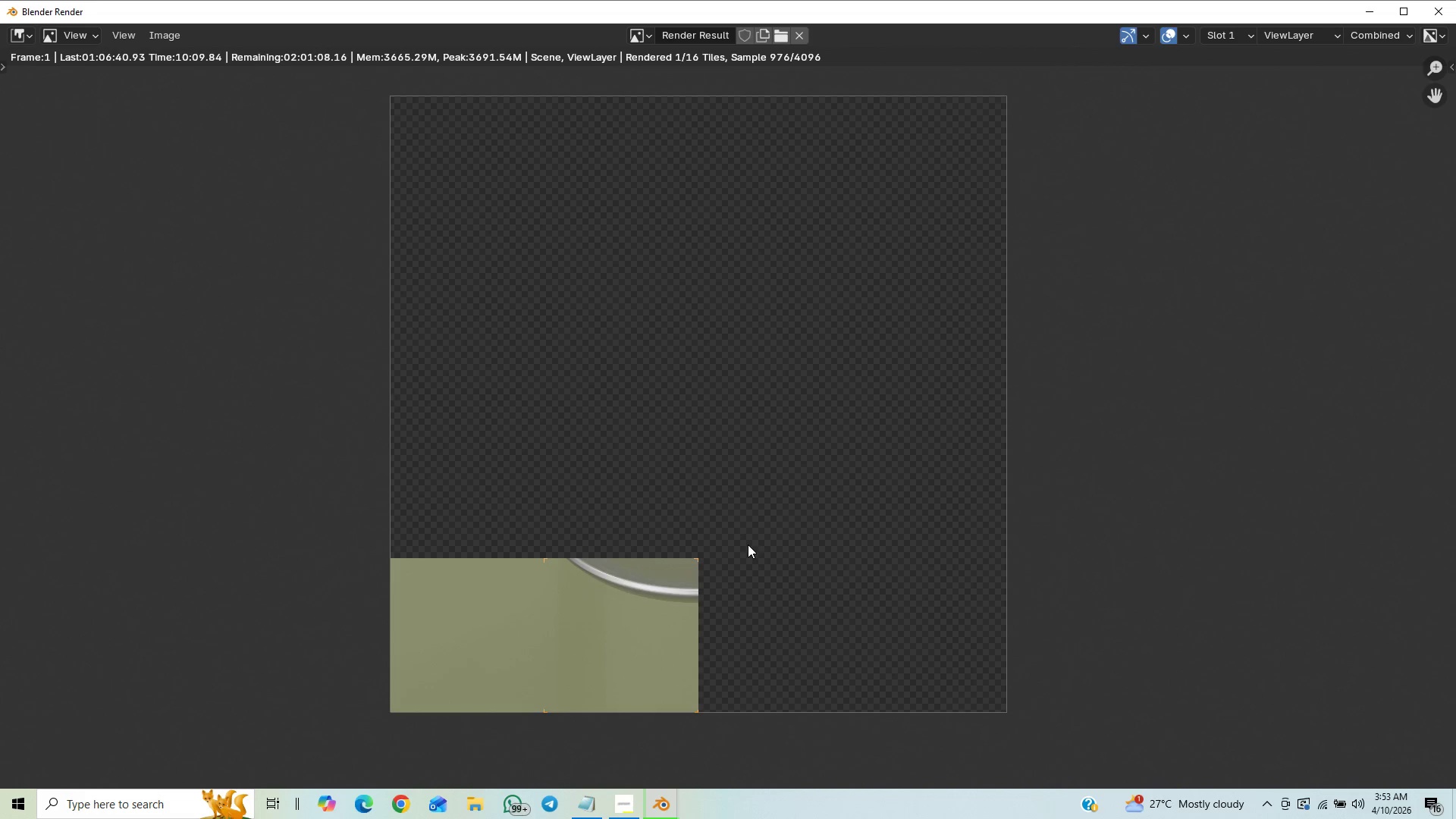 
scroll: coordinate [748, 544], scroll_direction: down, amount: 1.0
 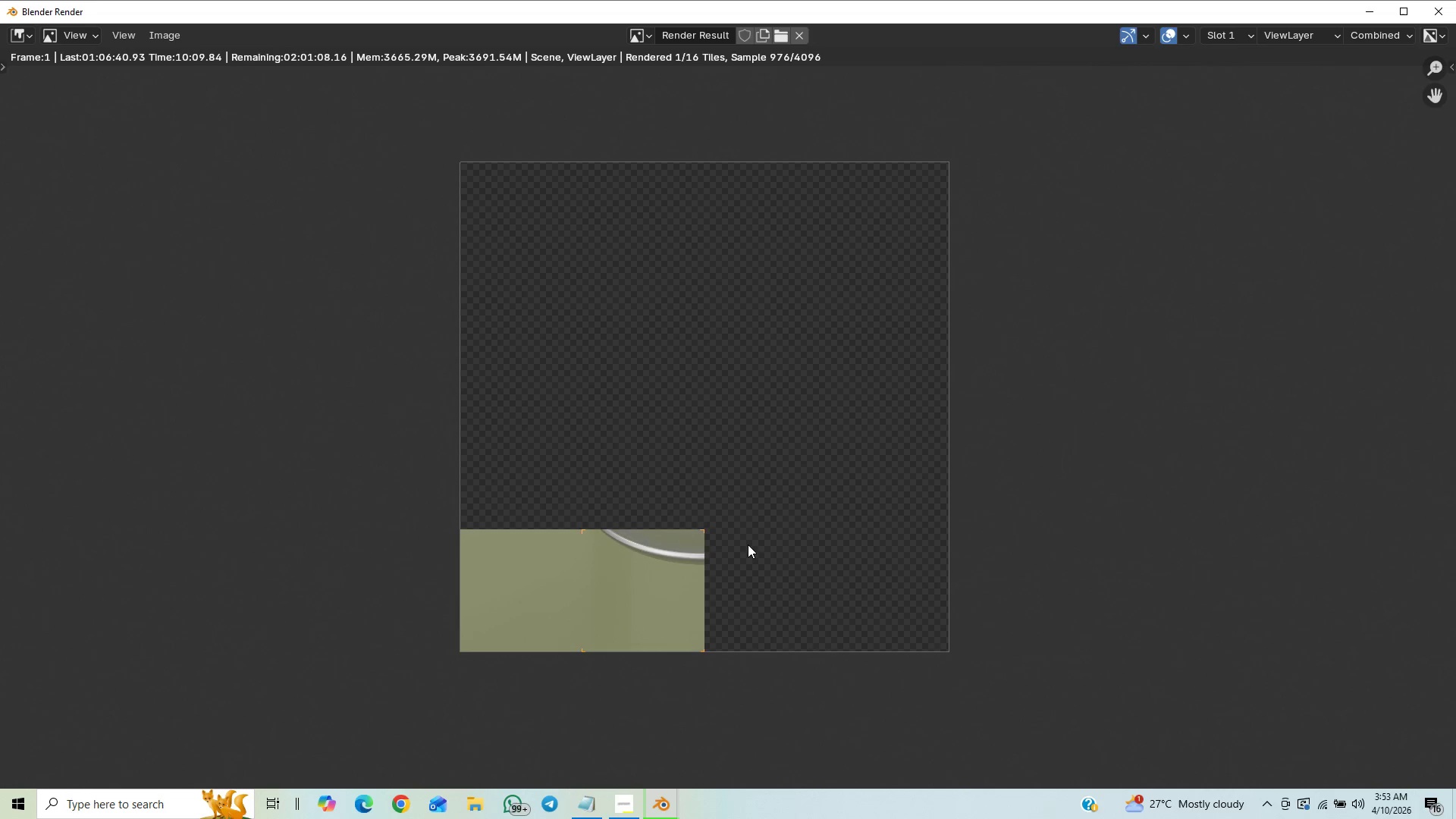 
scroll: coordinate [748, 544], scroll_direction: up, amount: 5.0
 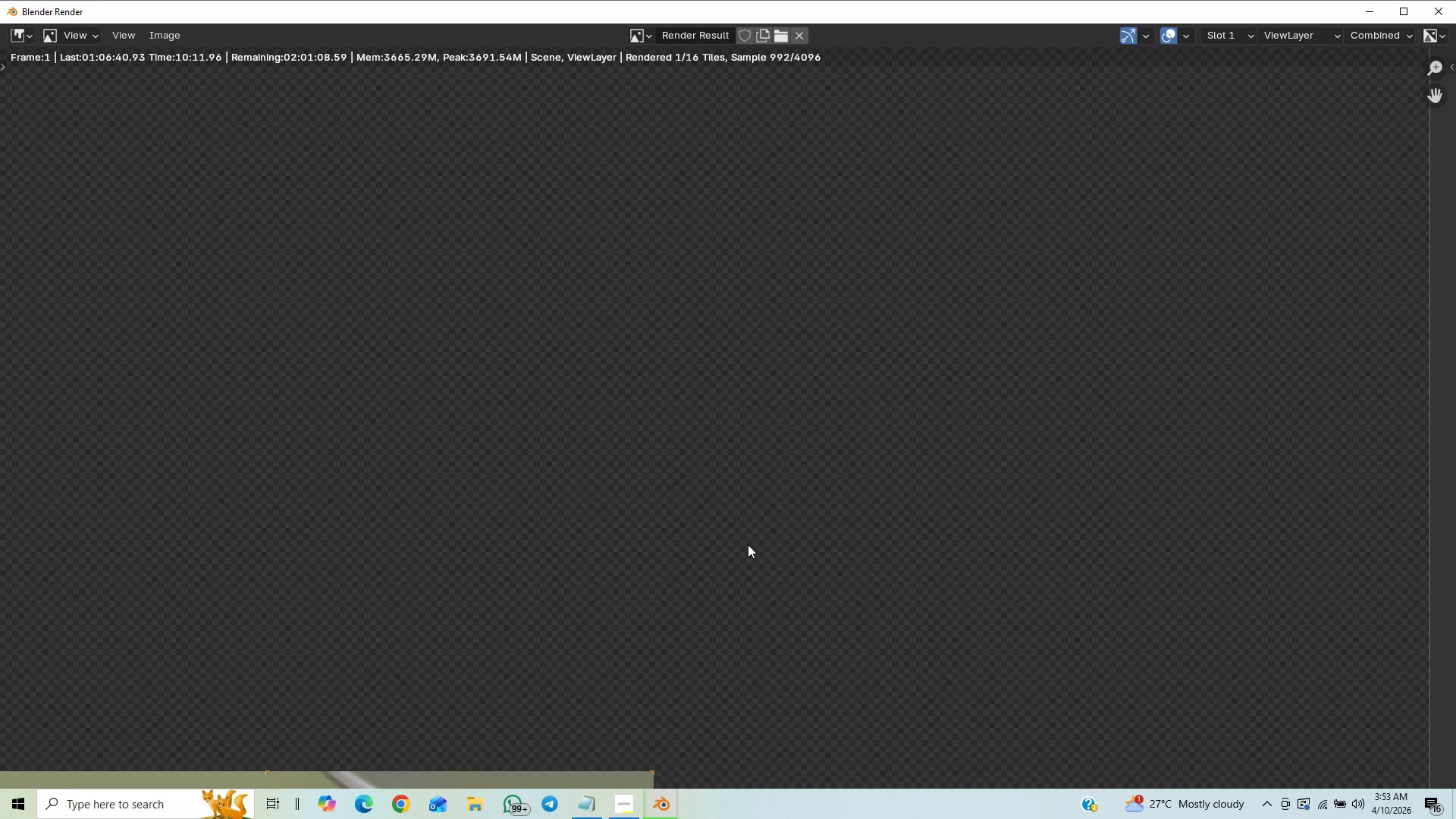 
scroll: coordinate [748, 544], scroll_direction: down, amount: 3.0
 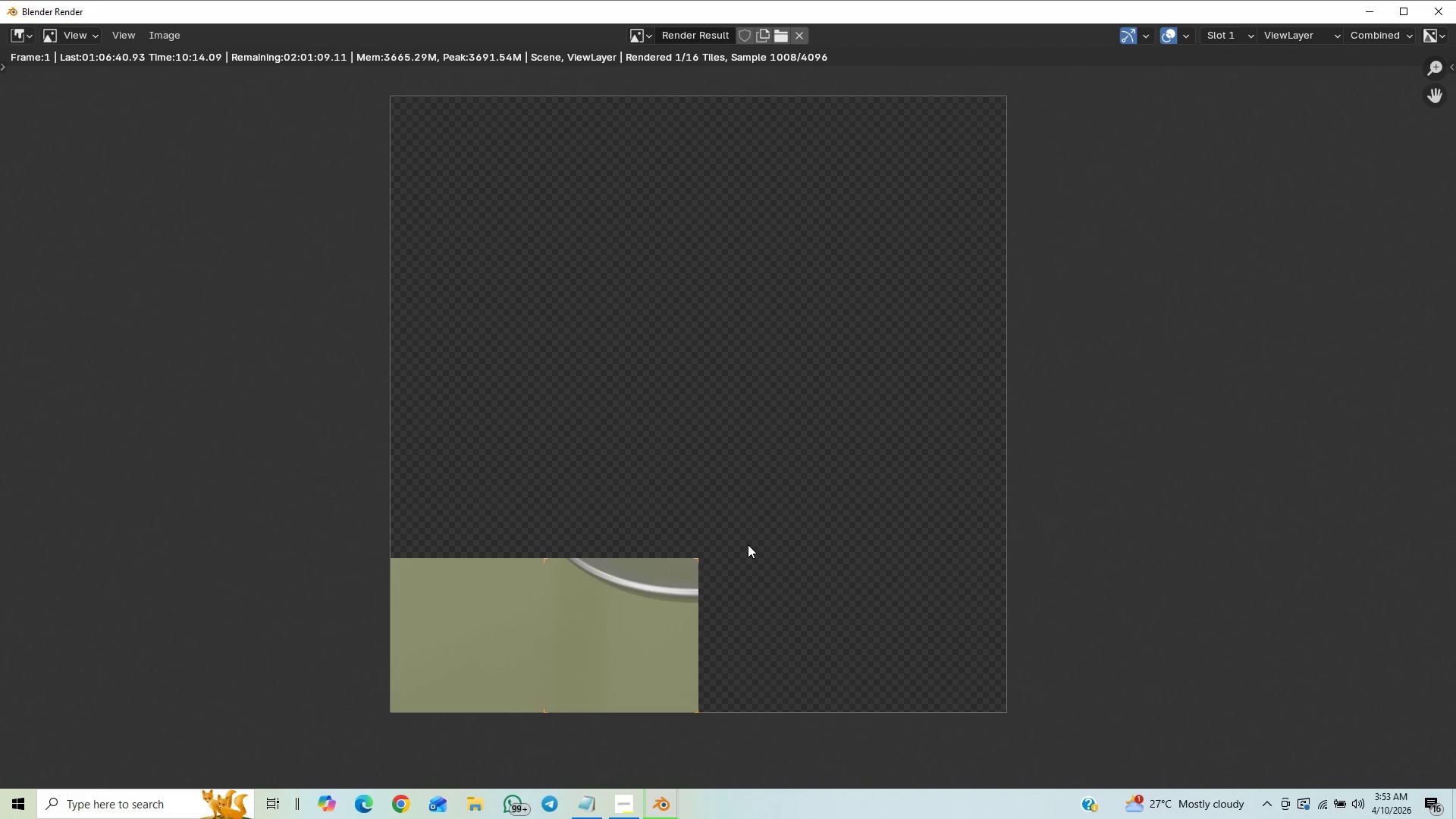 
scroll: coordinate [748, 544], scroll_direction: up, amount: 2.0
 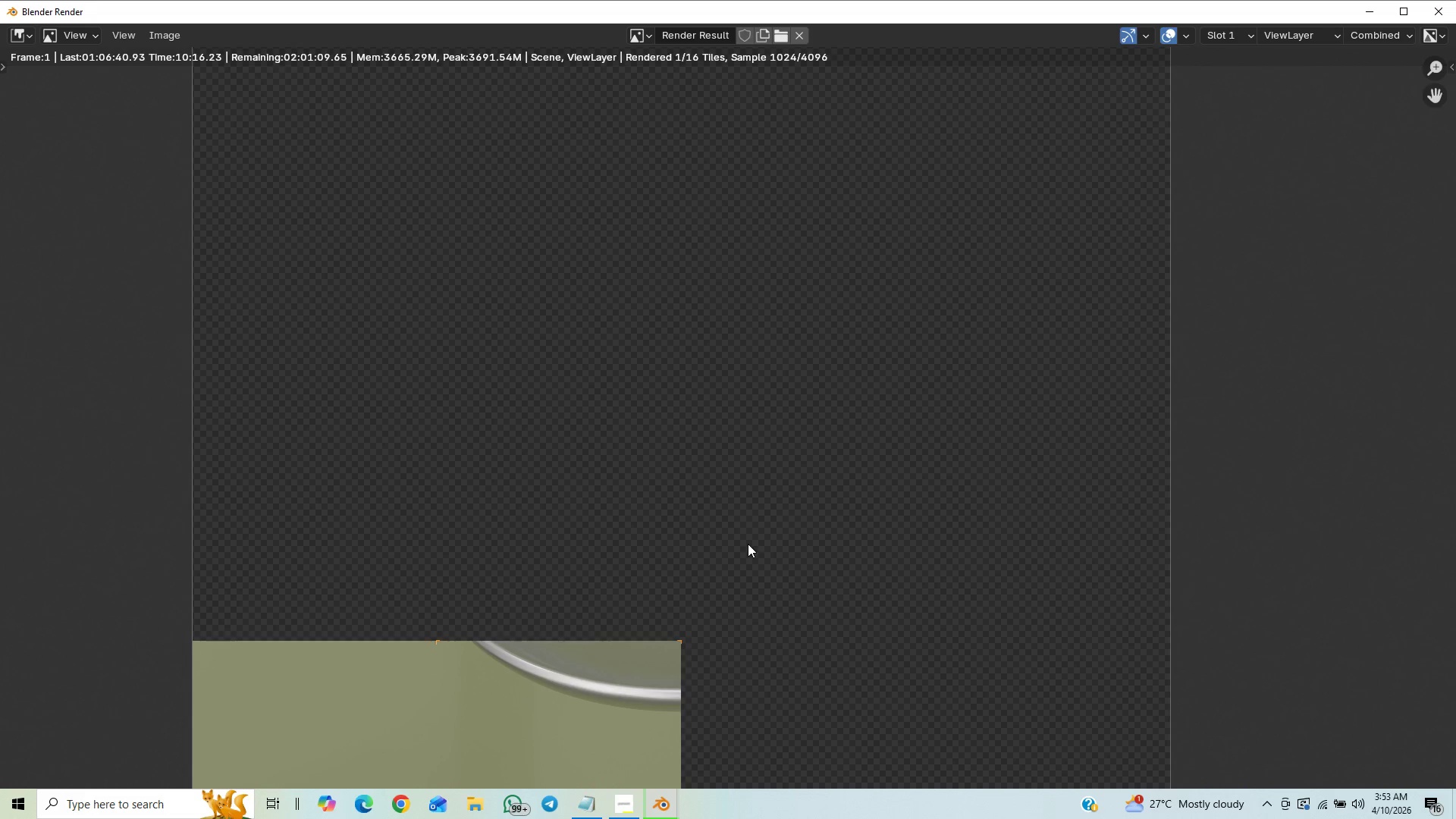 
scroll: coordinate [748, 544], scroll_direction: down, amount: 1.0
 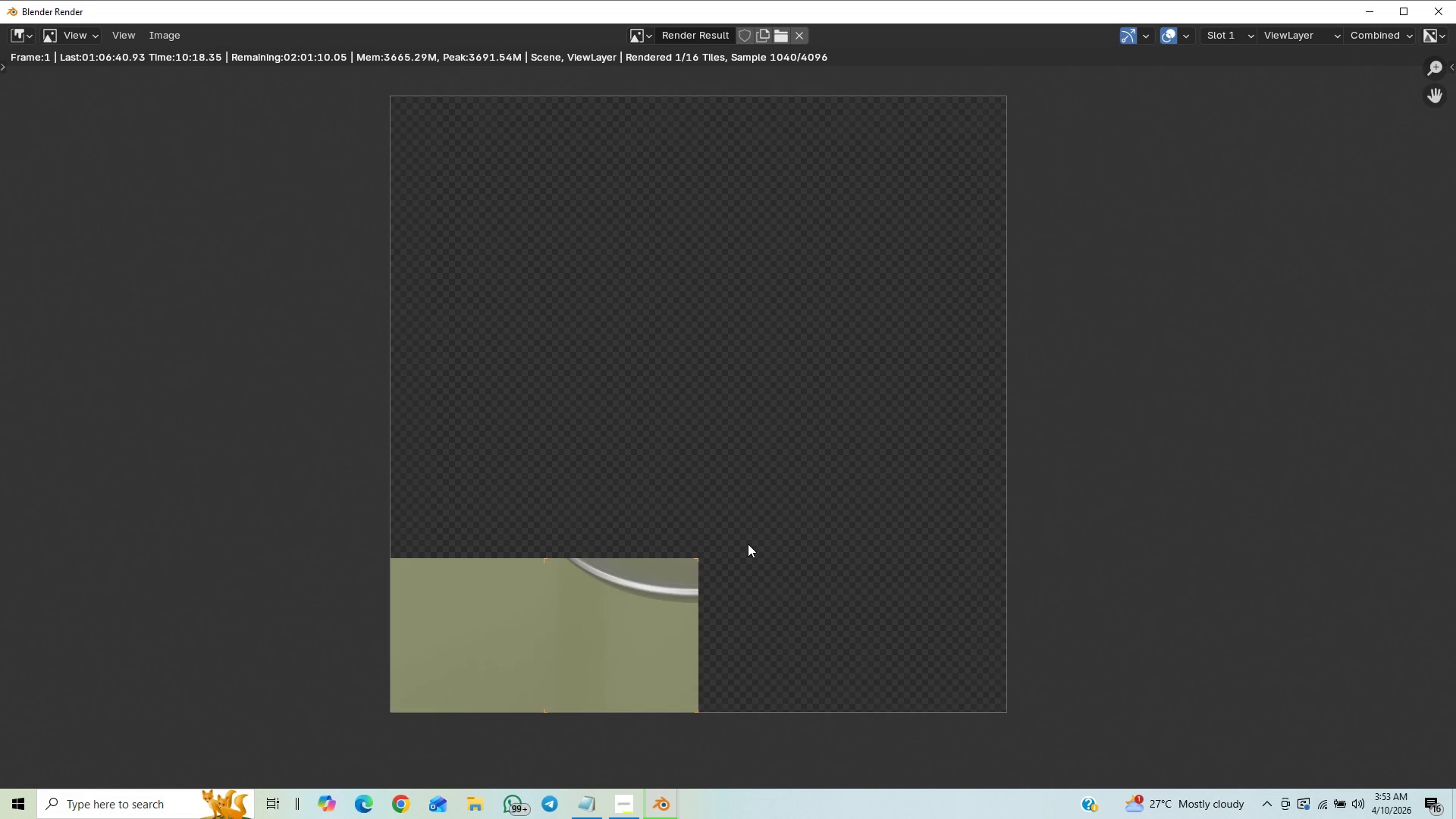 
scroll: coordinate [748, 544], scroll_direction: up, amount: 1.0
 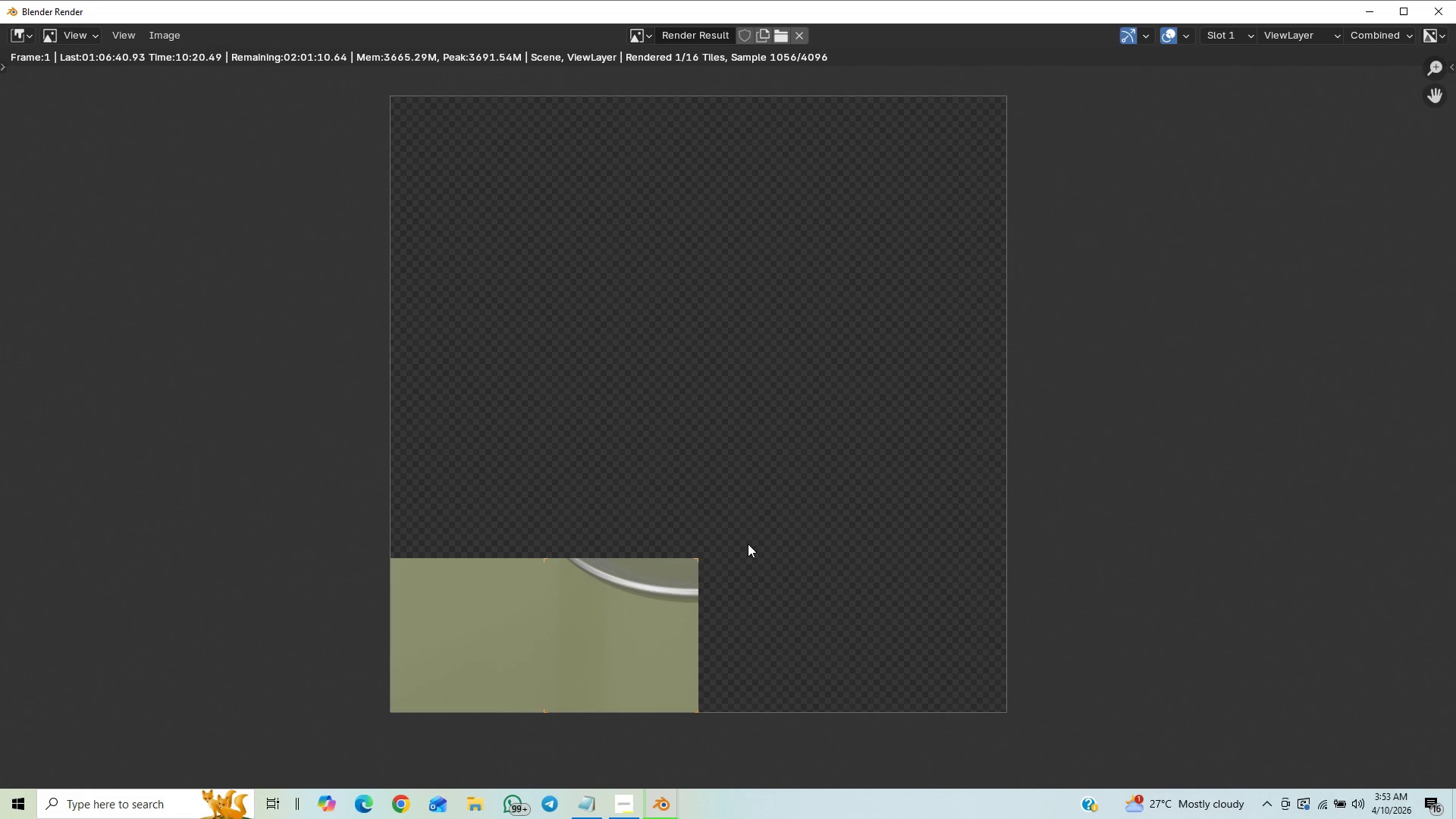 
scroll: coordinate [748, 544], scroll_direction: down, amount: 1.0
 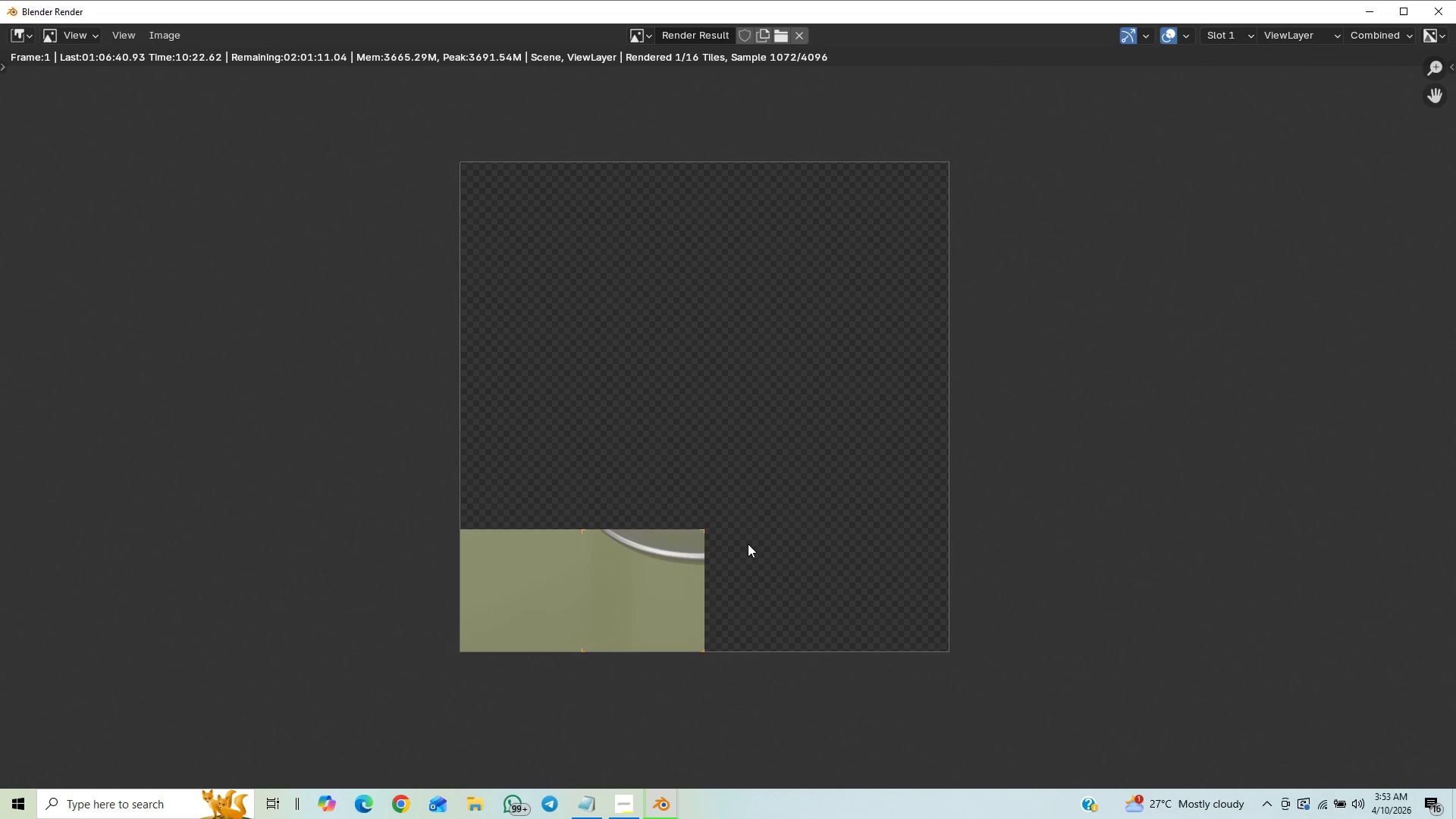 
scroll: coordinate [748, 544], scroll_direction: none, amount: 0.0
 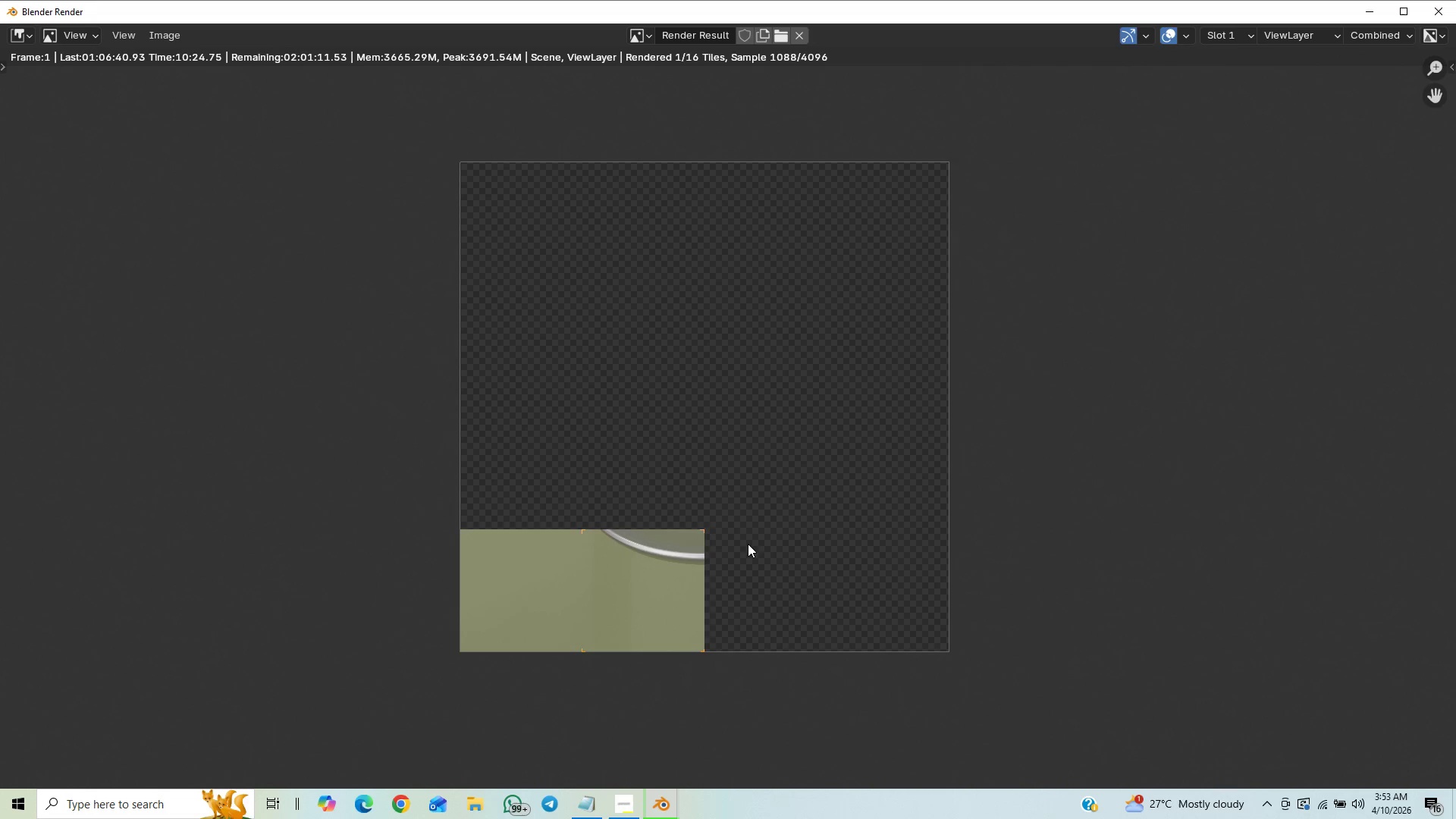 
scroll: coordinate [748, 544], scroll_direction: up, amount: 2.0
 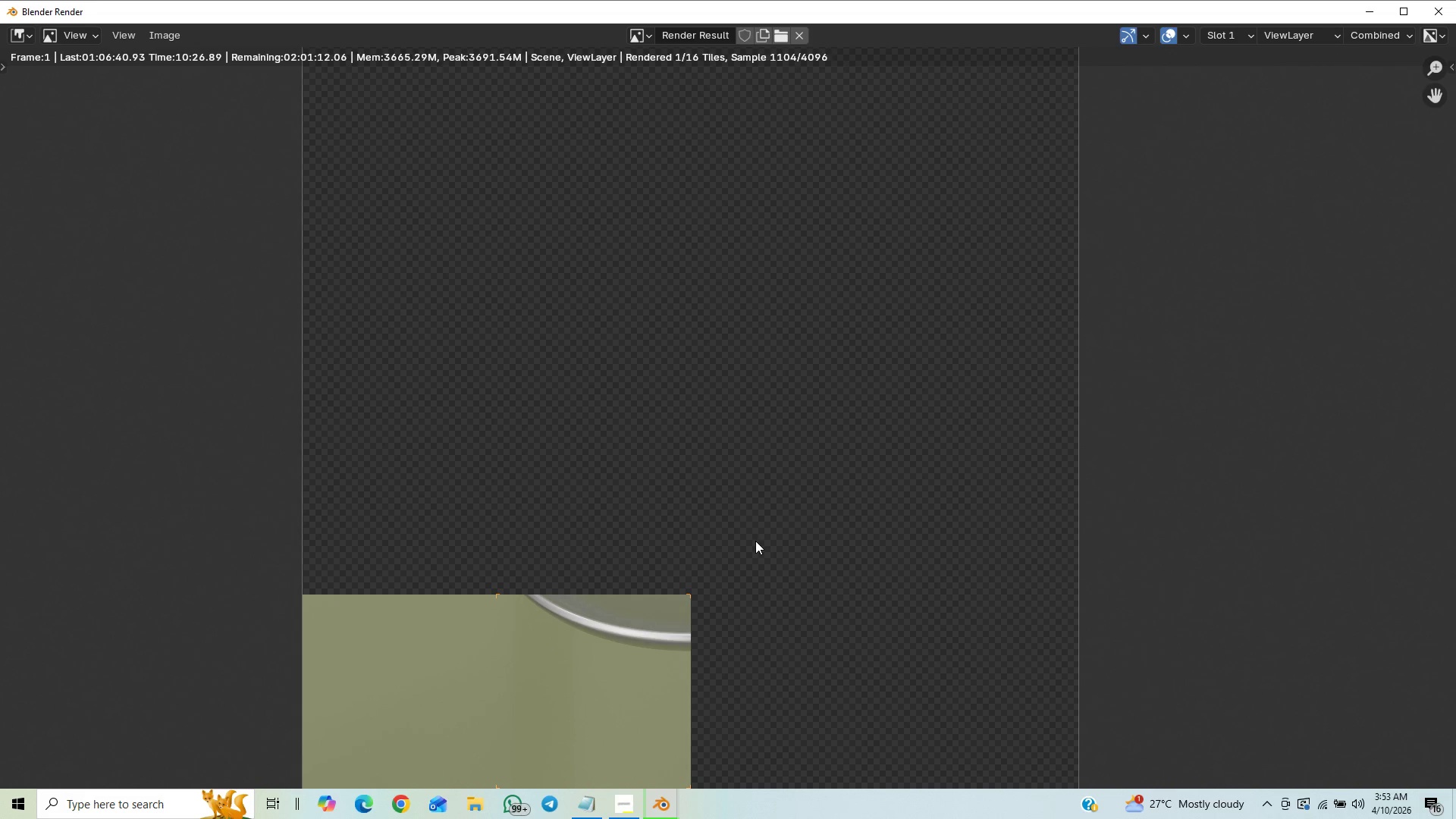 
scroll: coordinate [755, 540], scroll_direction: down, amount: 3.0
 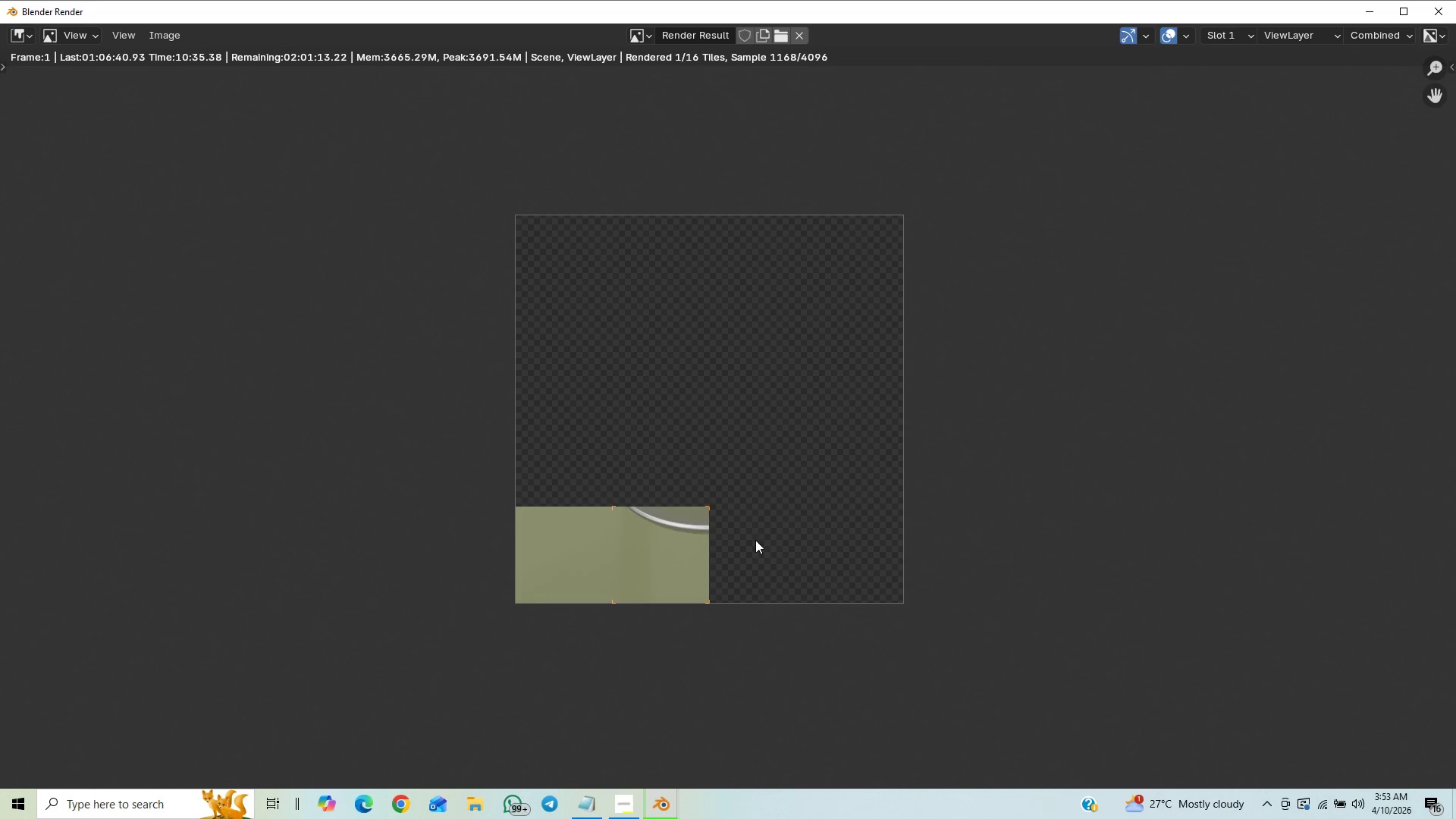 
scroll: coordinate [755, 540], scroll_direction: up, amount: 1.0
 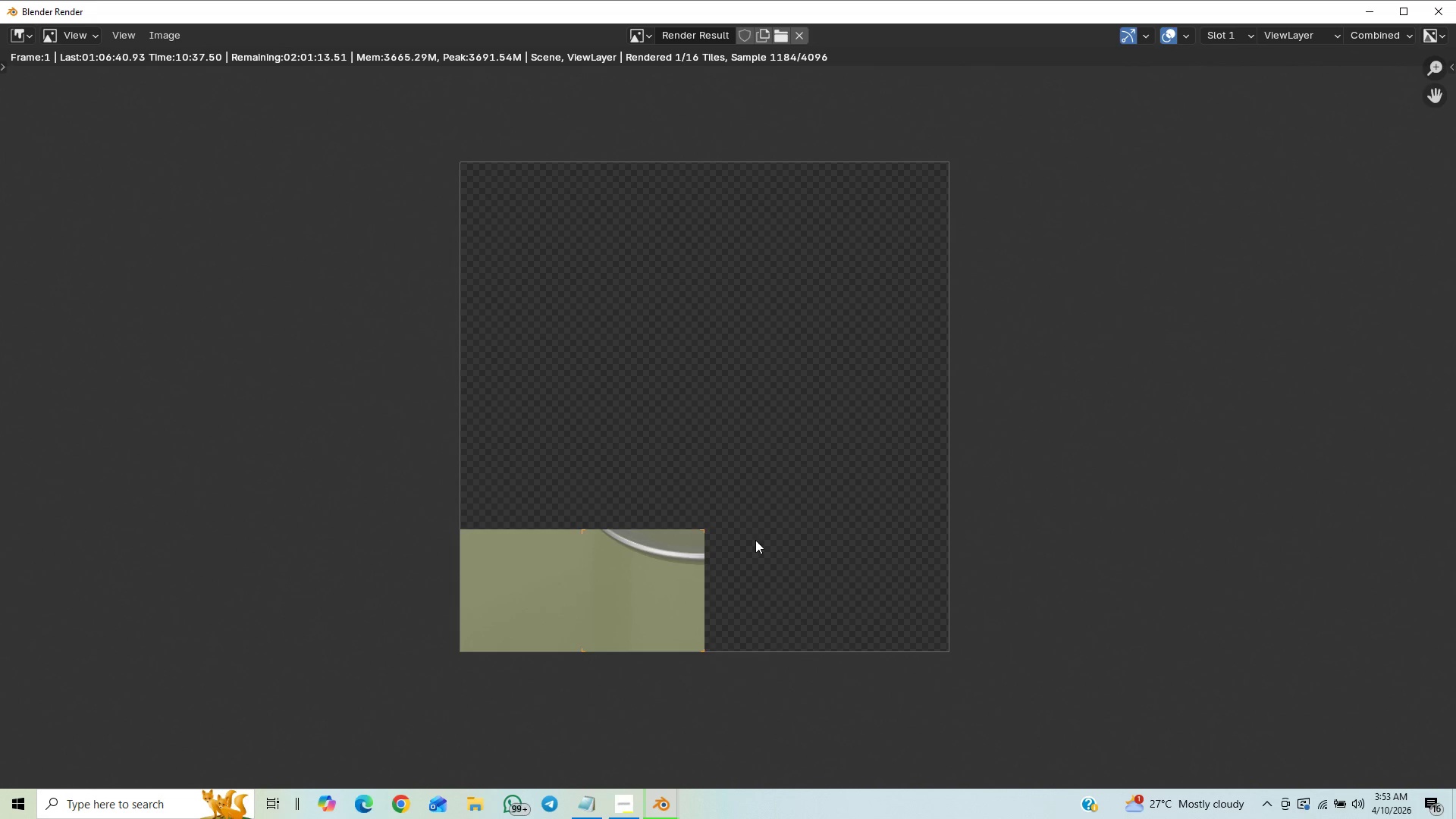 
scroll: coordinate [755, 540], scroll_direction: down, amount: 3.0
 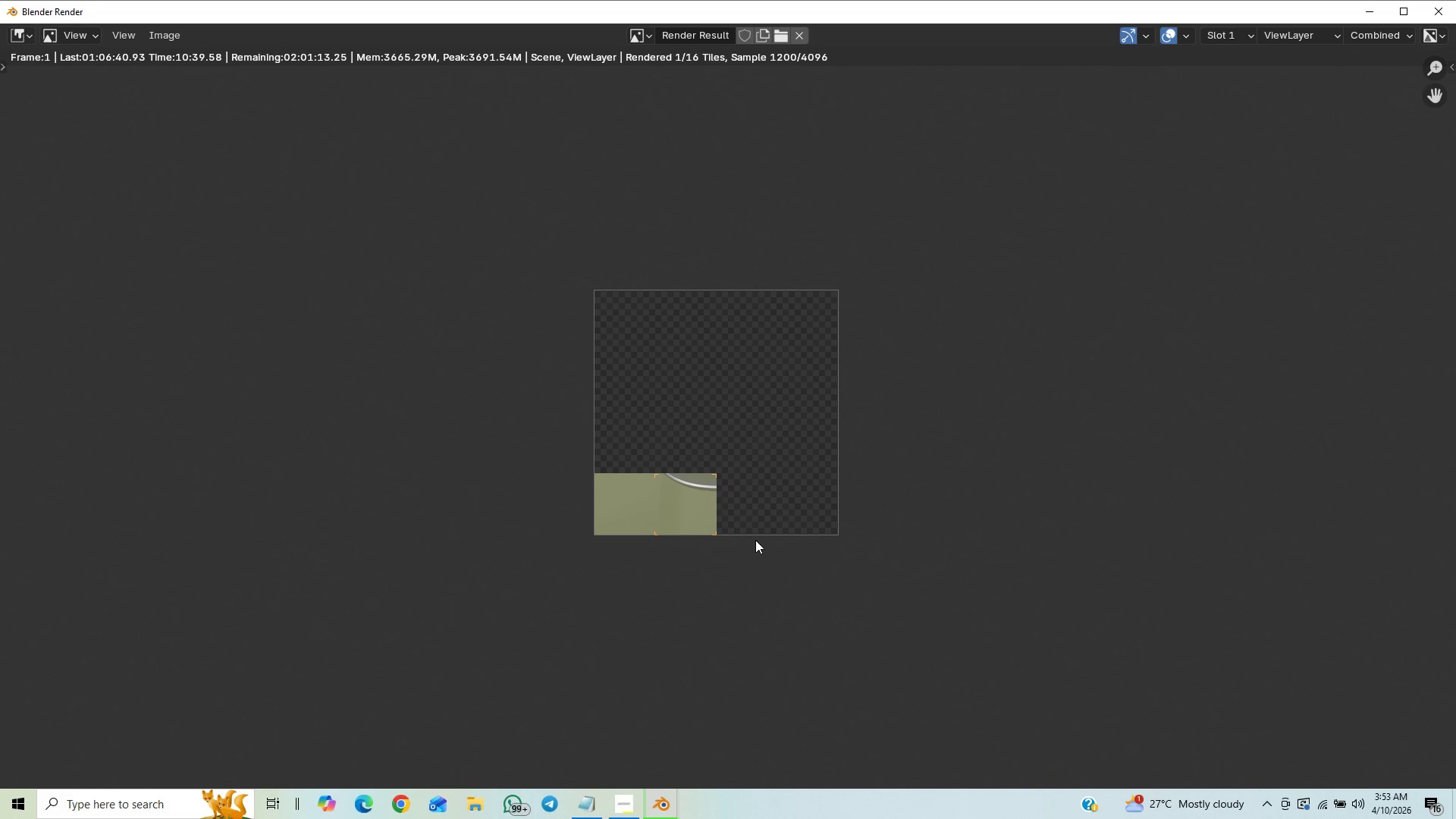 
scroll: coordinate [755, 540], scroll_direction: up, amount: 8.0
 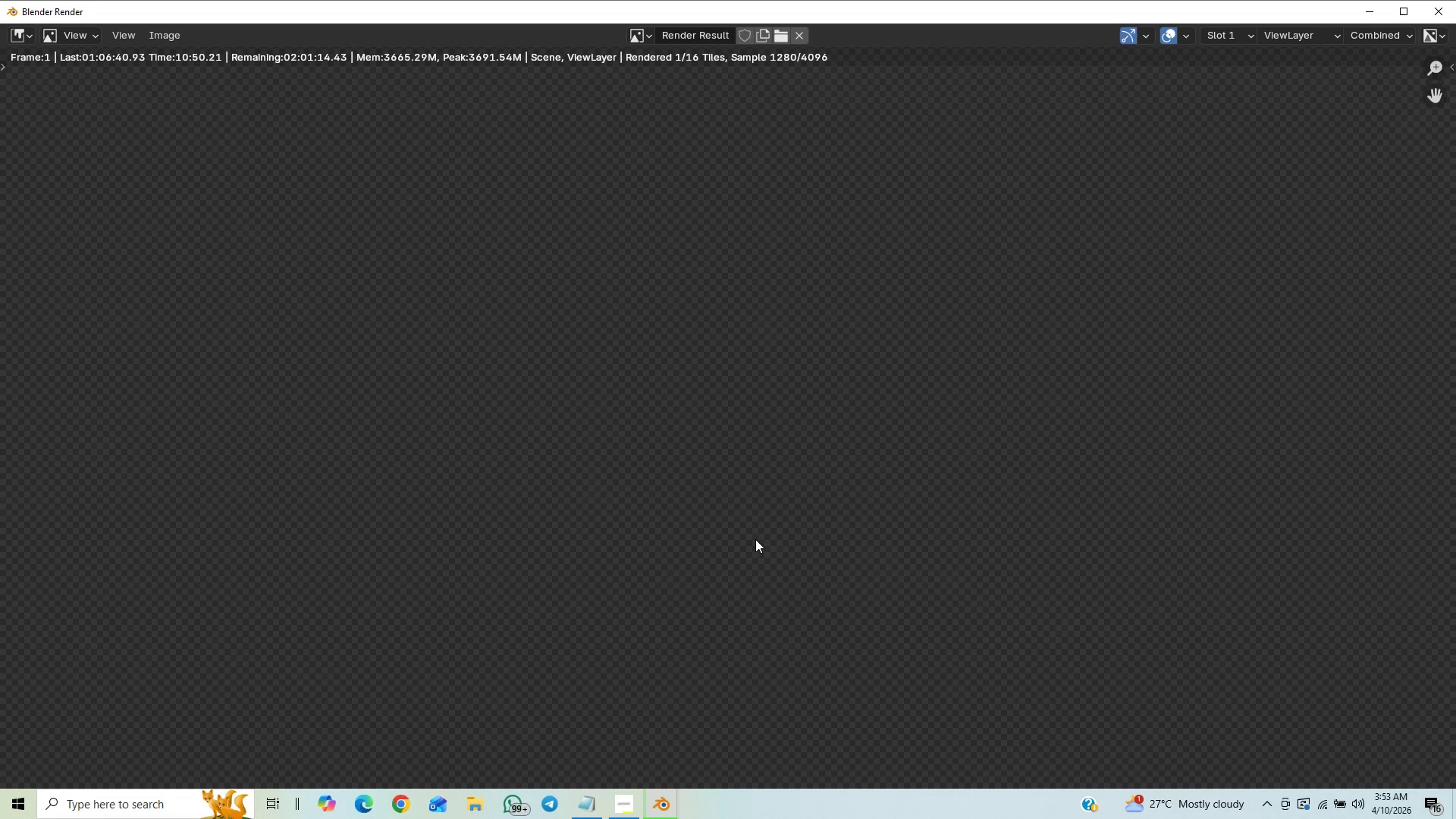 
scroll: coordinate [755, 539], scroll_direction: down, amount: 4.0
 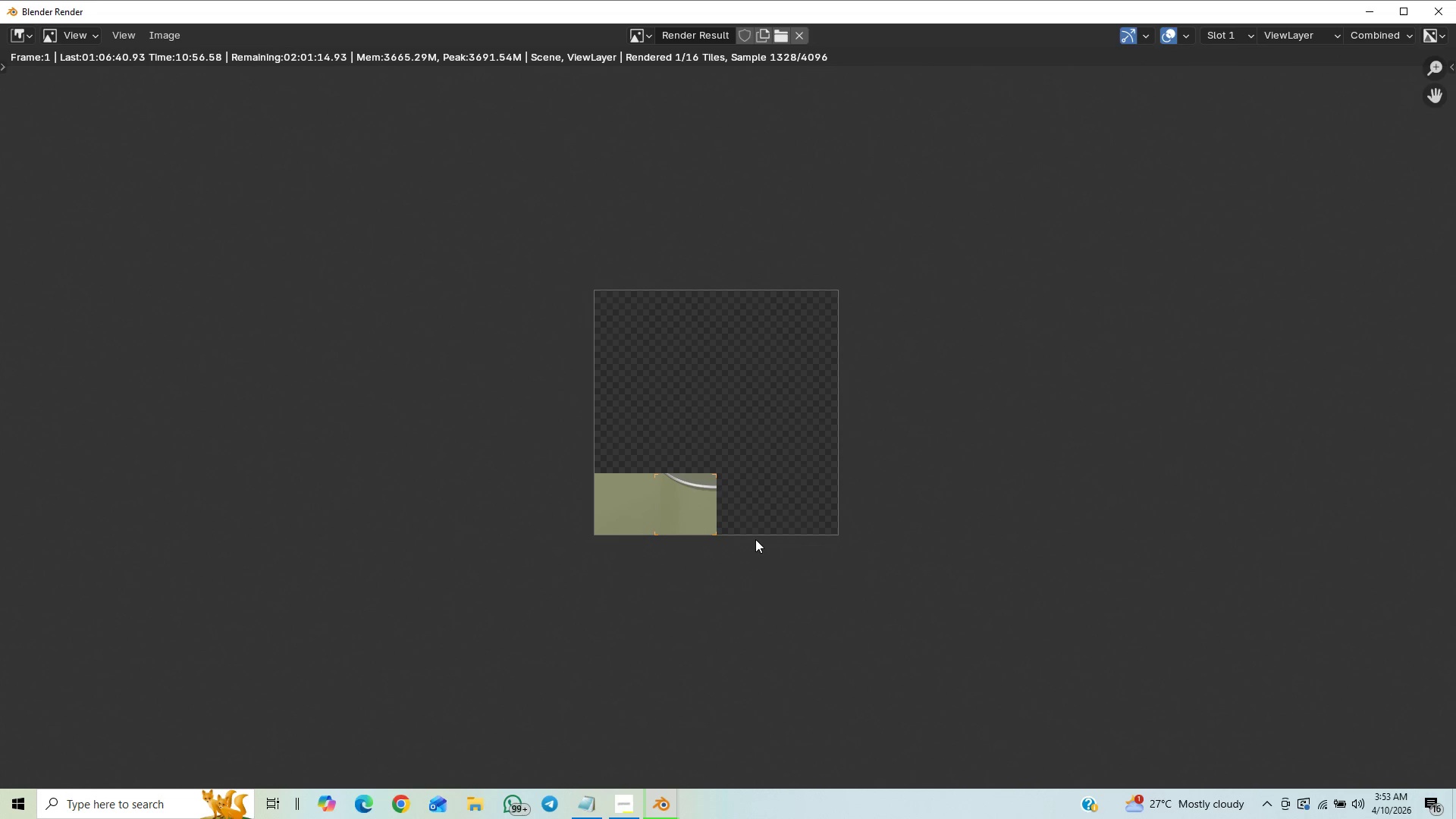 
wait(5.94)
 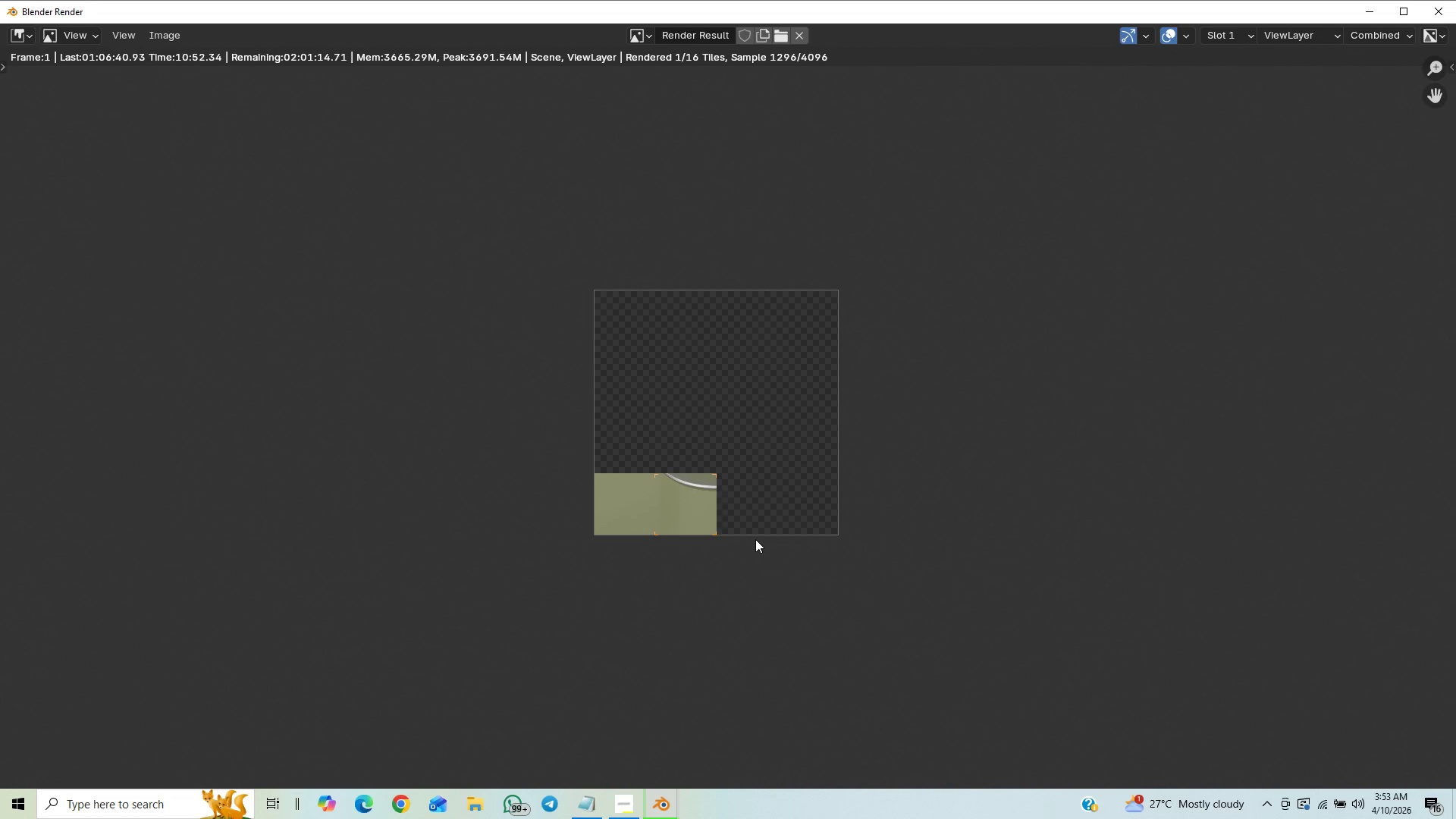 
scroll: coordinate [755, 539], scroll_direction: up, amount: 2.0
 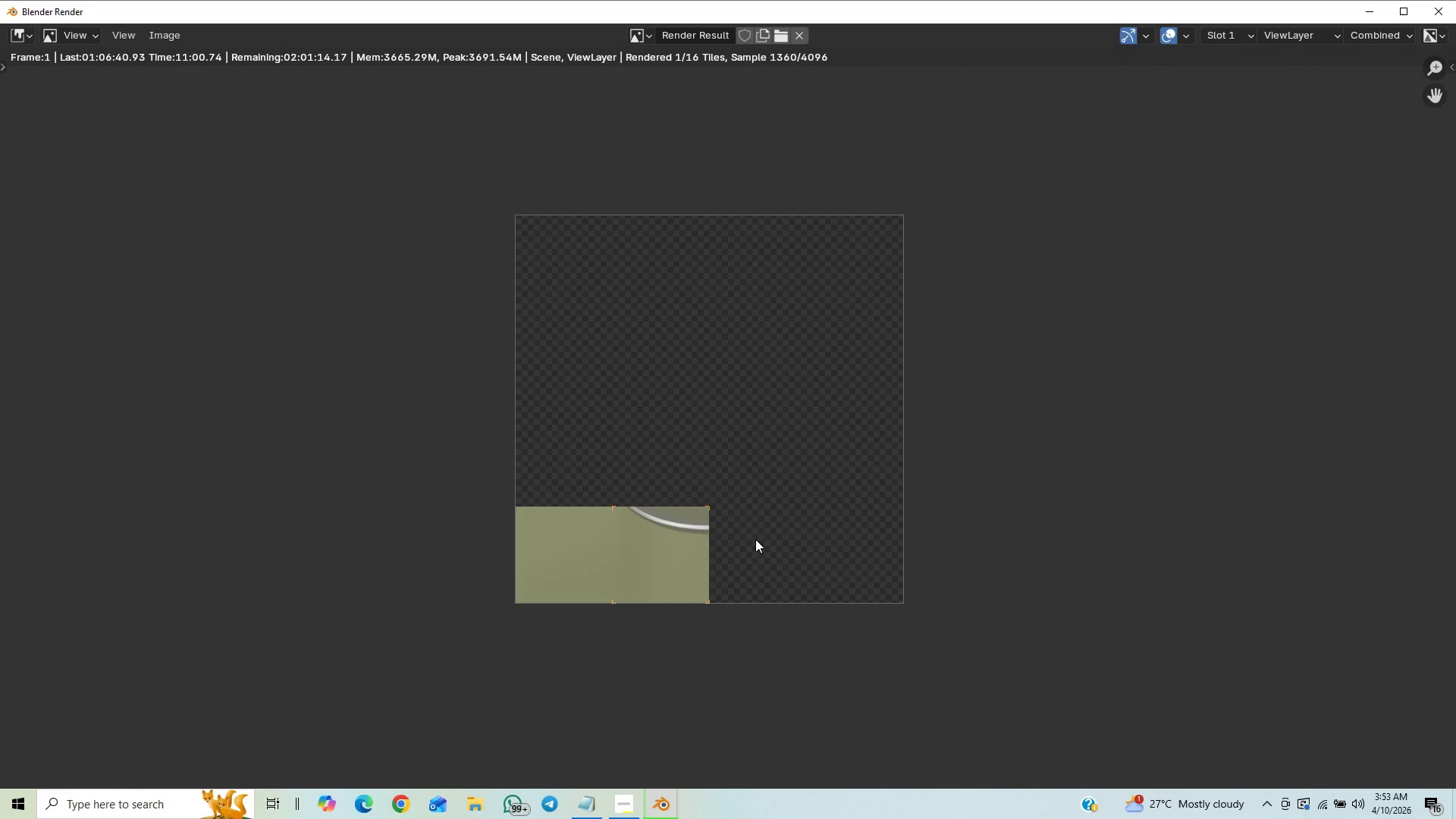 
scroll: coordinate [755, 539], scroll_direction: down, amount: 1.0
 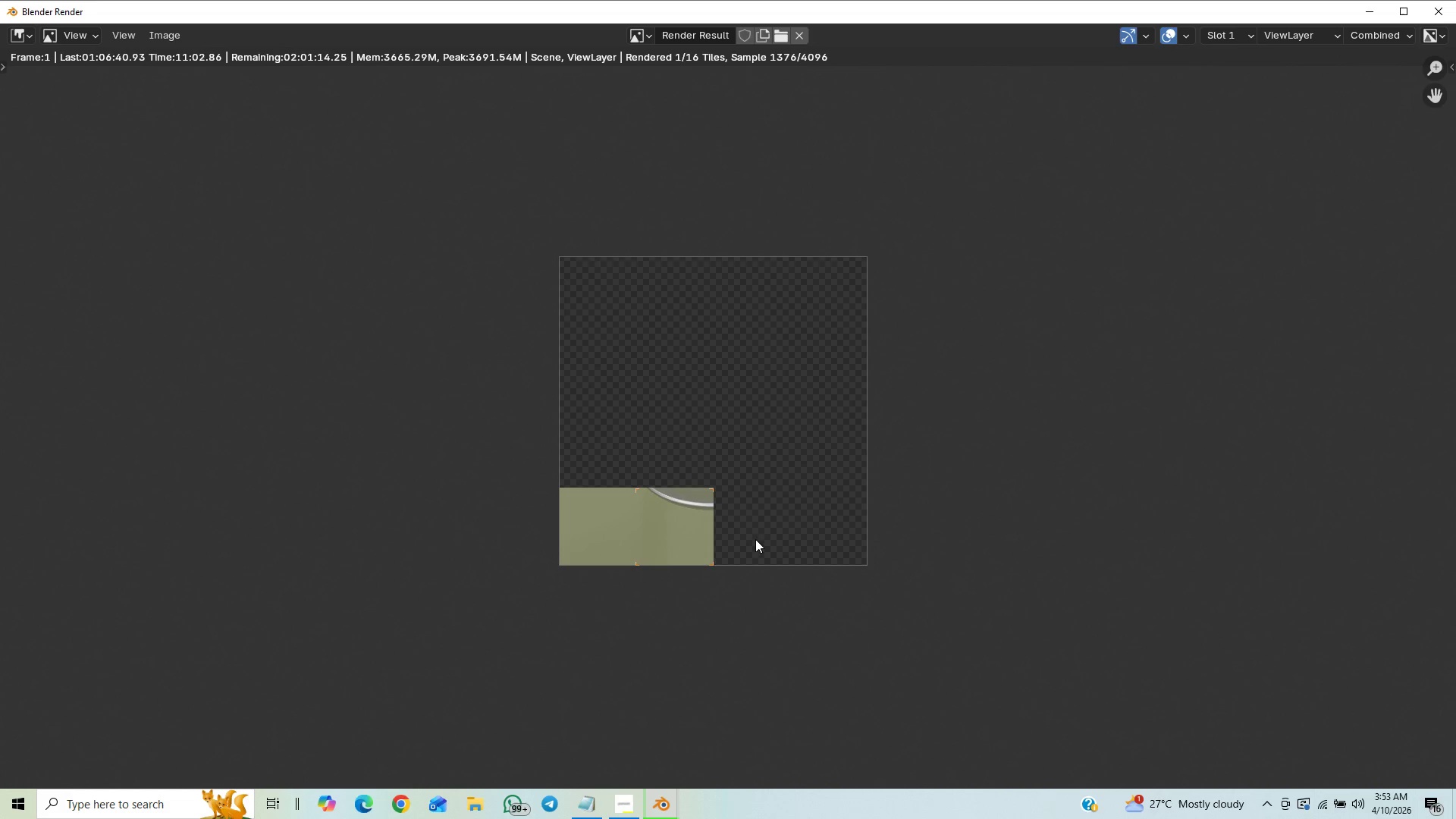 
scroll: coordinate [755, 539], scroll_direction: up, amount: 2.0
 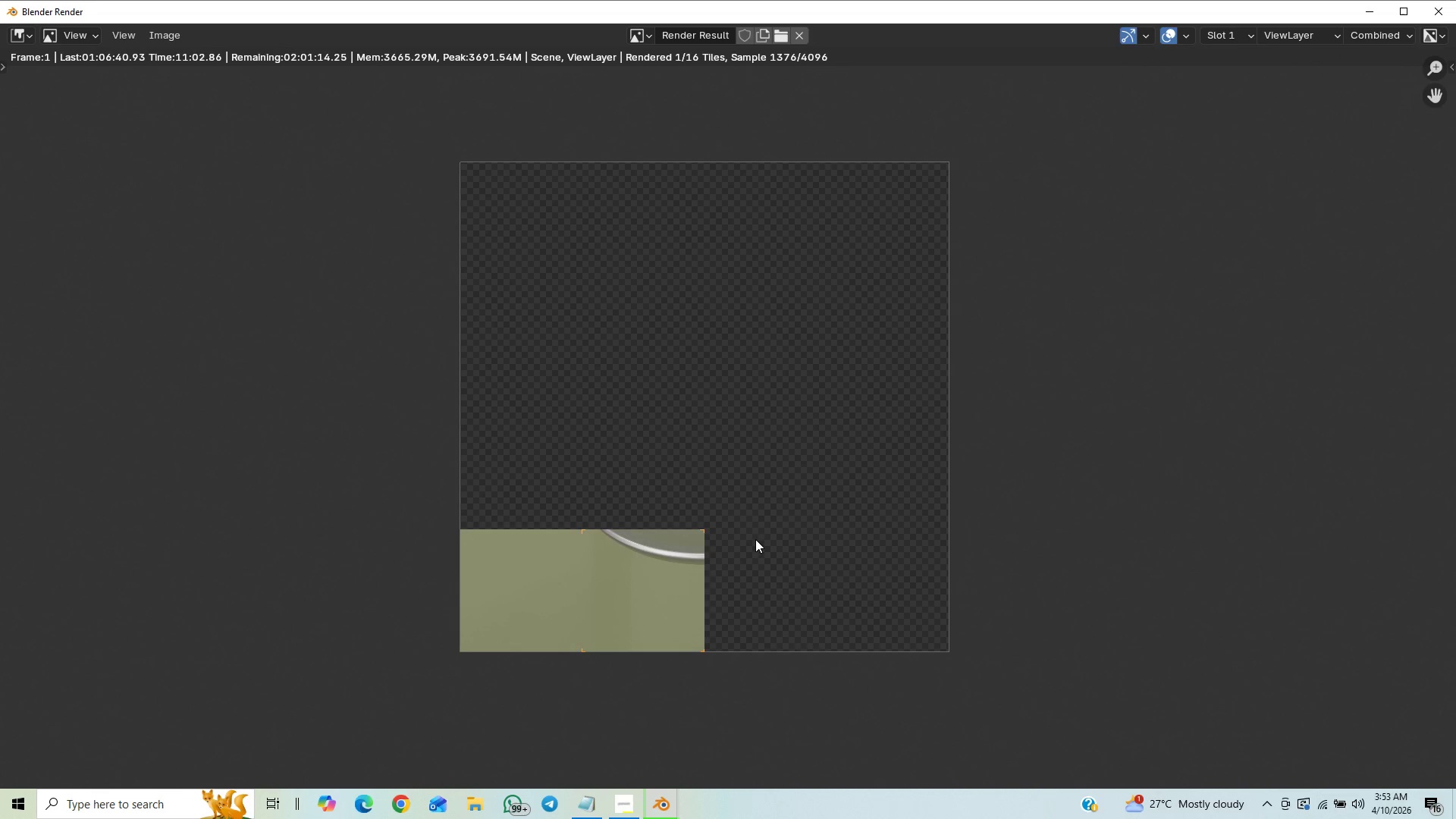 
scroll: coordinate [755, 539], scroll_direction: down, amount: 2.0
 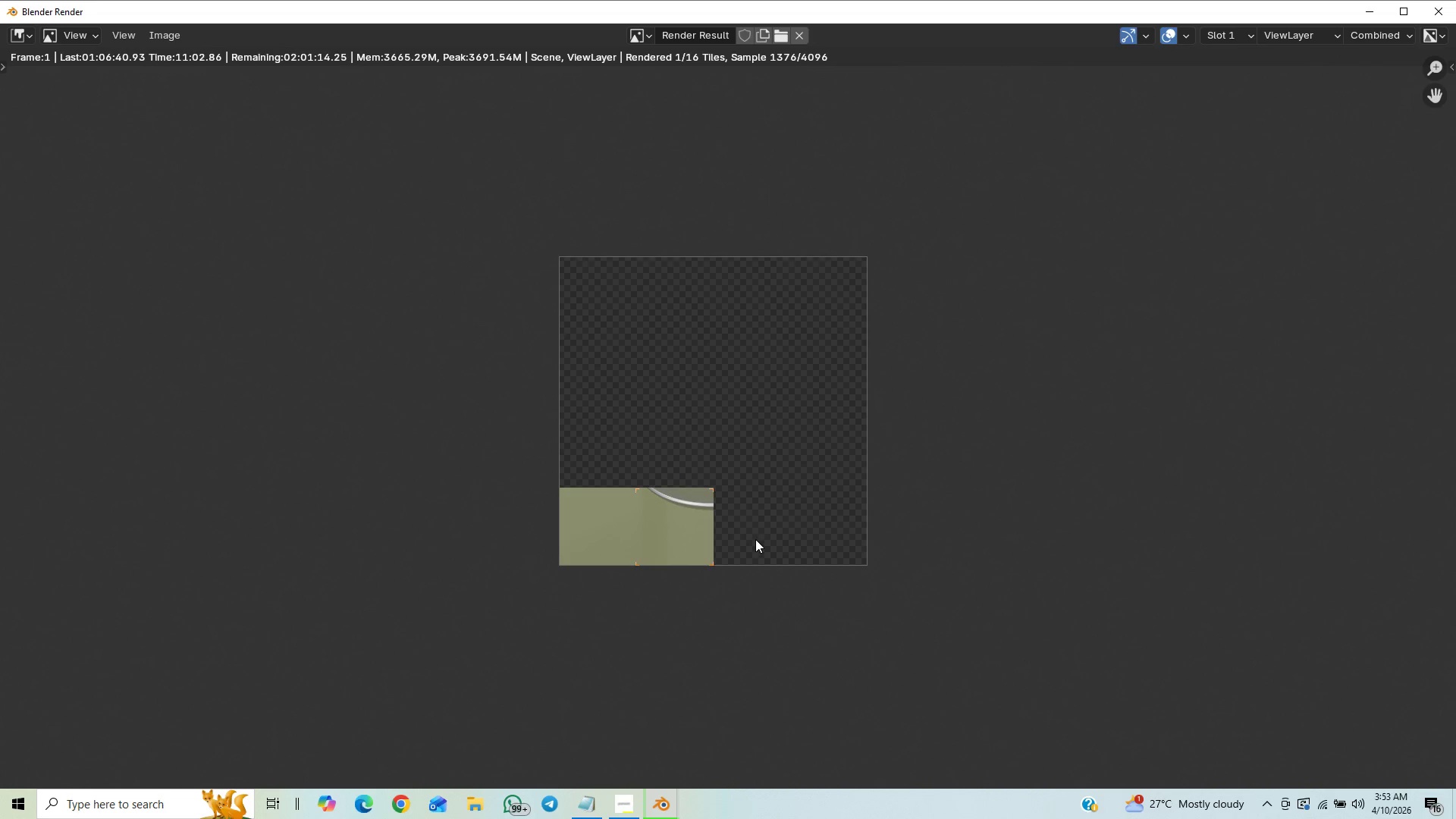 
scroll: coordinate [755, 539], scroll_direction: up, amount: 5.0
 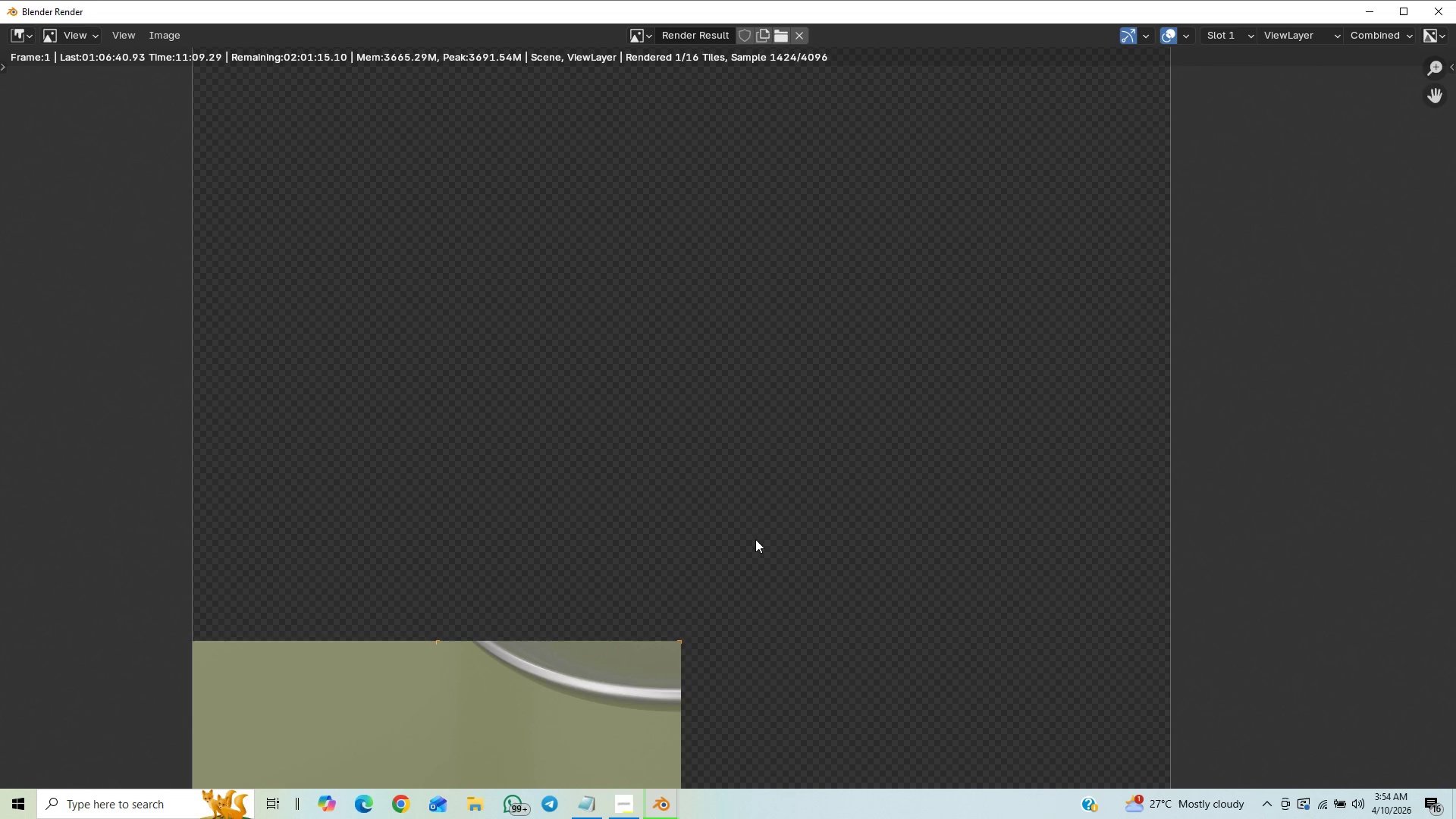 
scroll: coordinate [755, 539], scroll_direction: down, amount: 8.0
 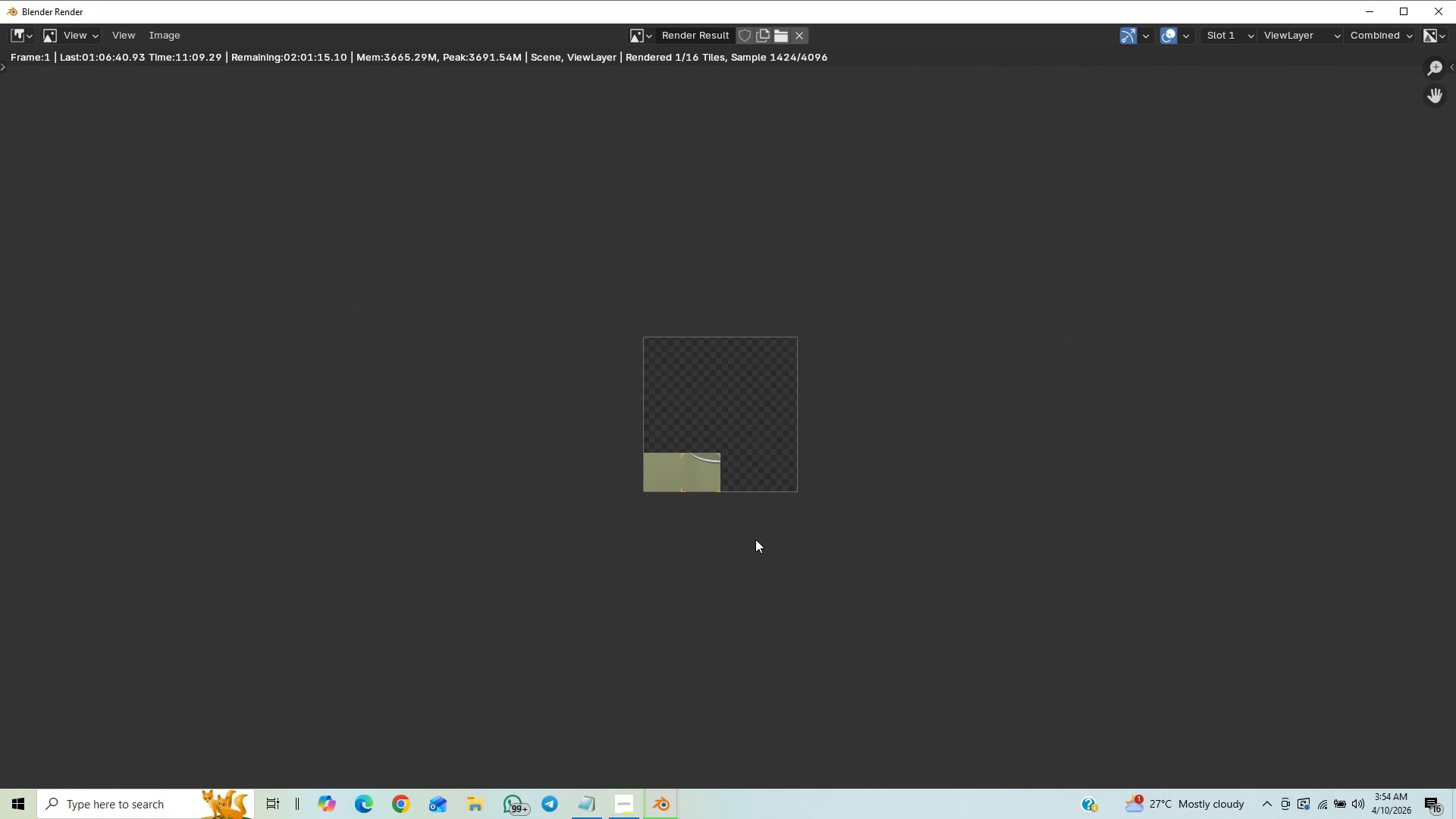 
scroll: coordinate [755, 539], scroll_direction: up, amount: 2.0
 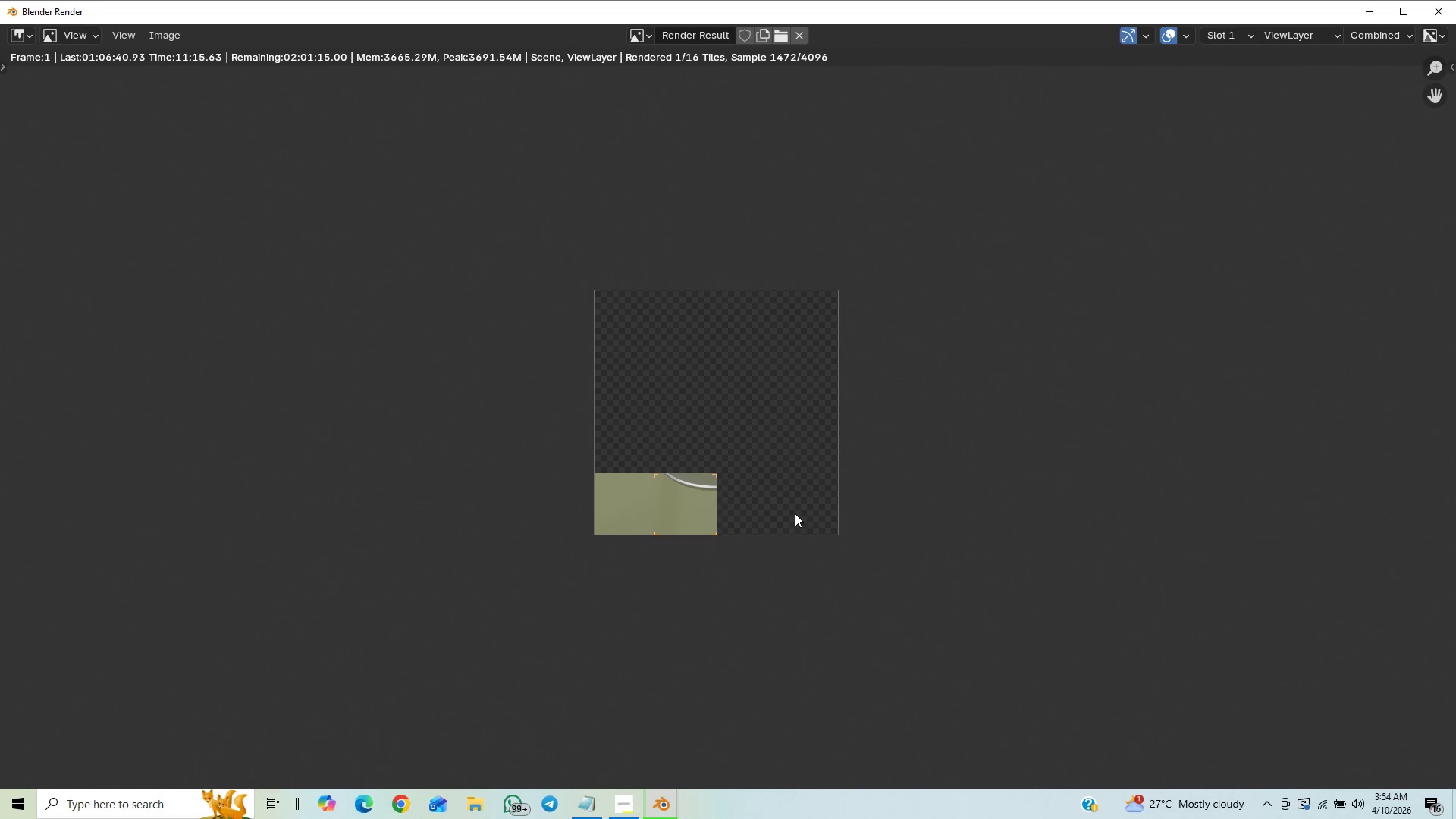 
wait(5.72)
 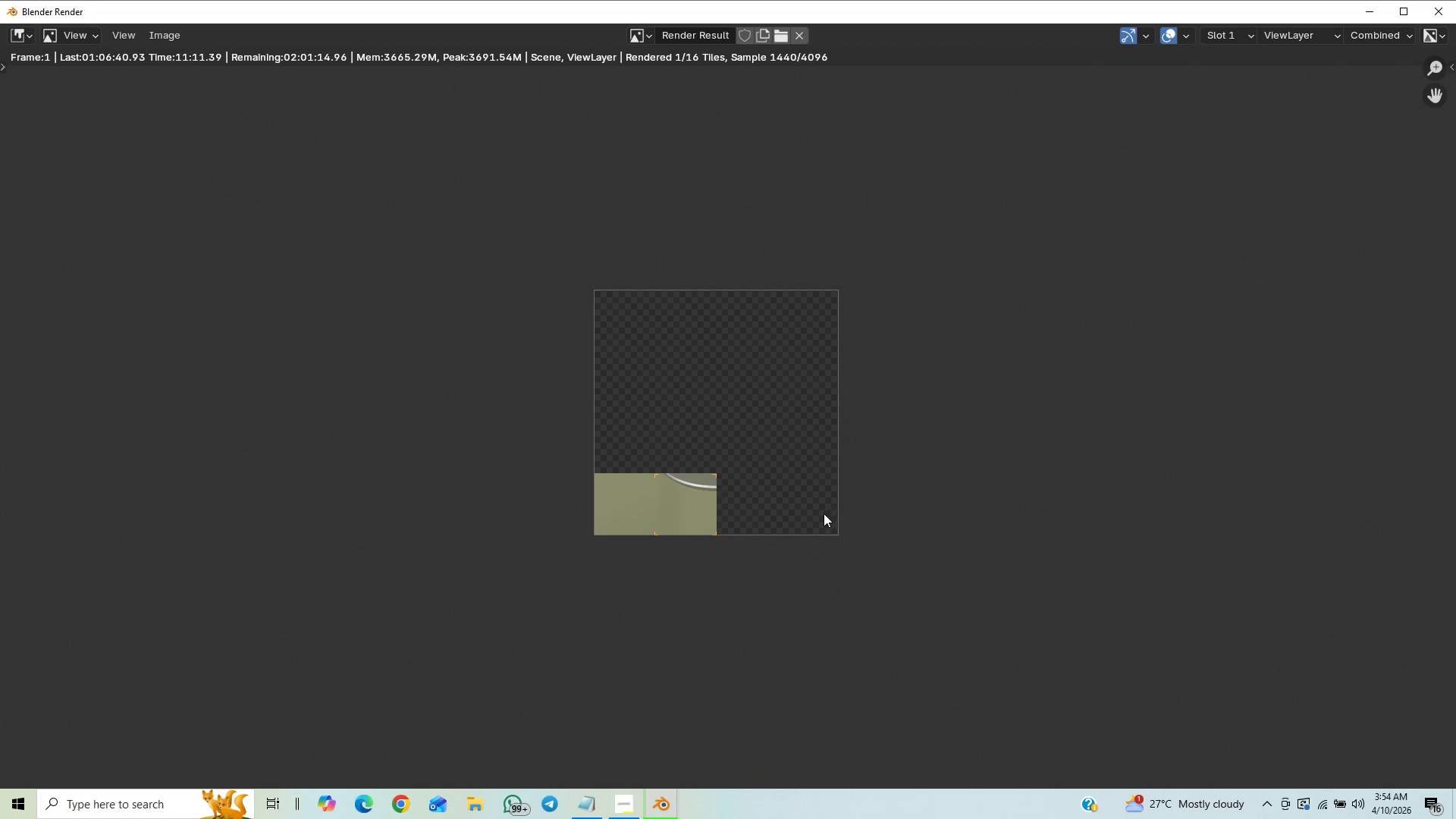 
scroll: coordinate [806, 516], scroll_direction: down, amount: 2.0
 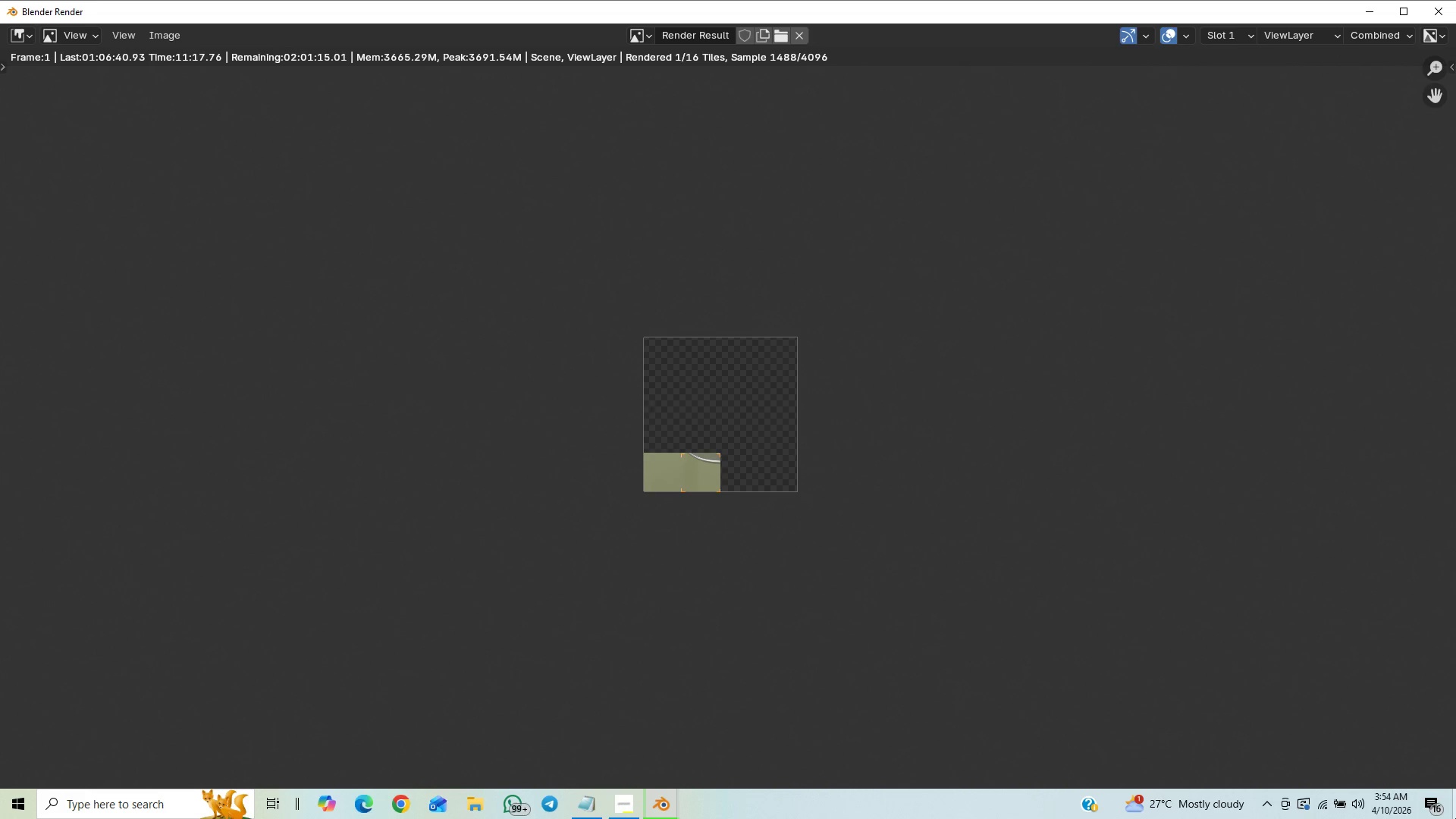 
scroll: coordinate [973, 457], scroll_direction: up, amount: 1.0
 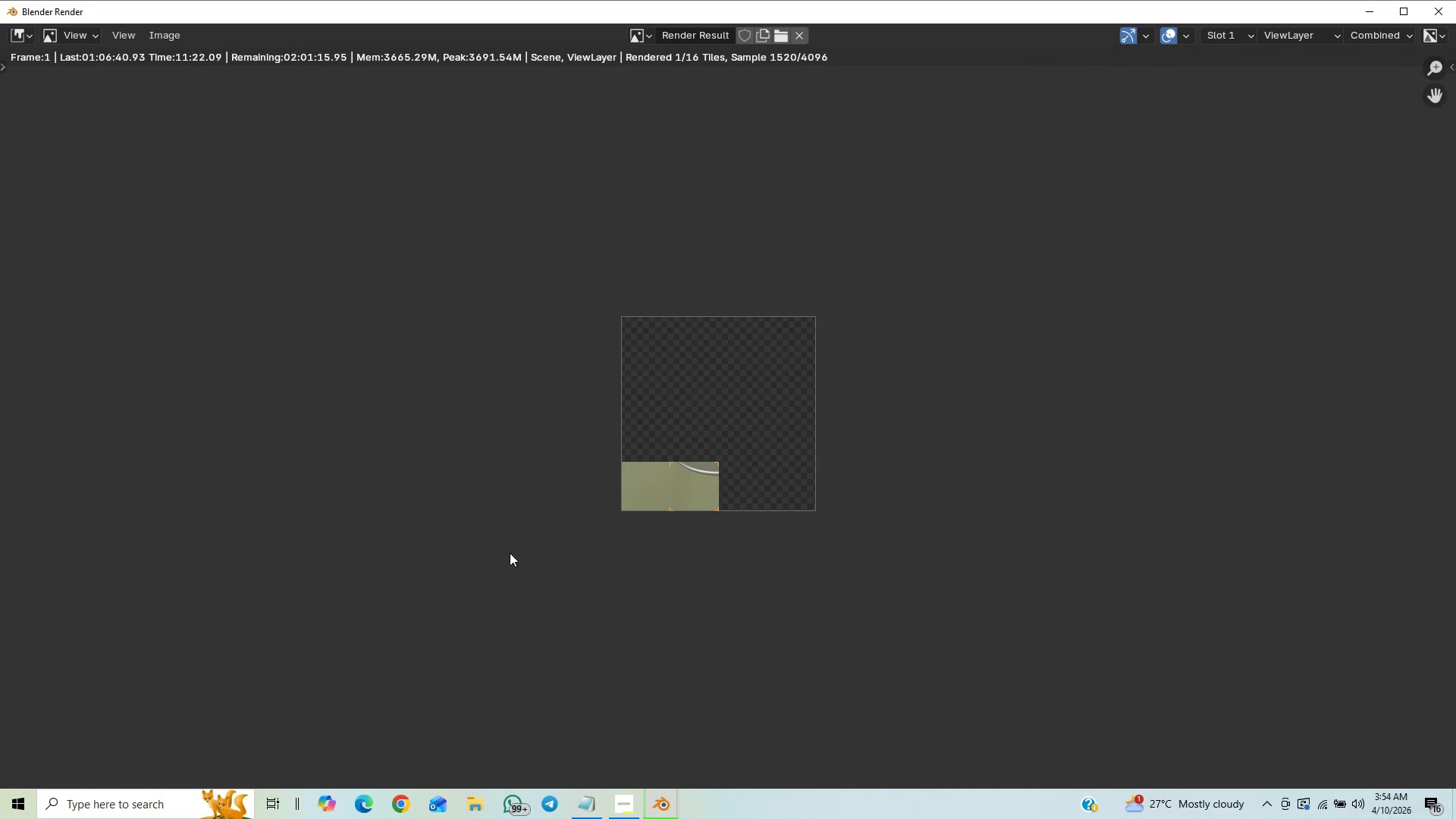 
wait(6.0)
 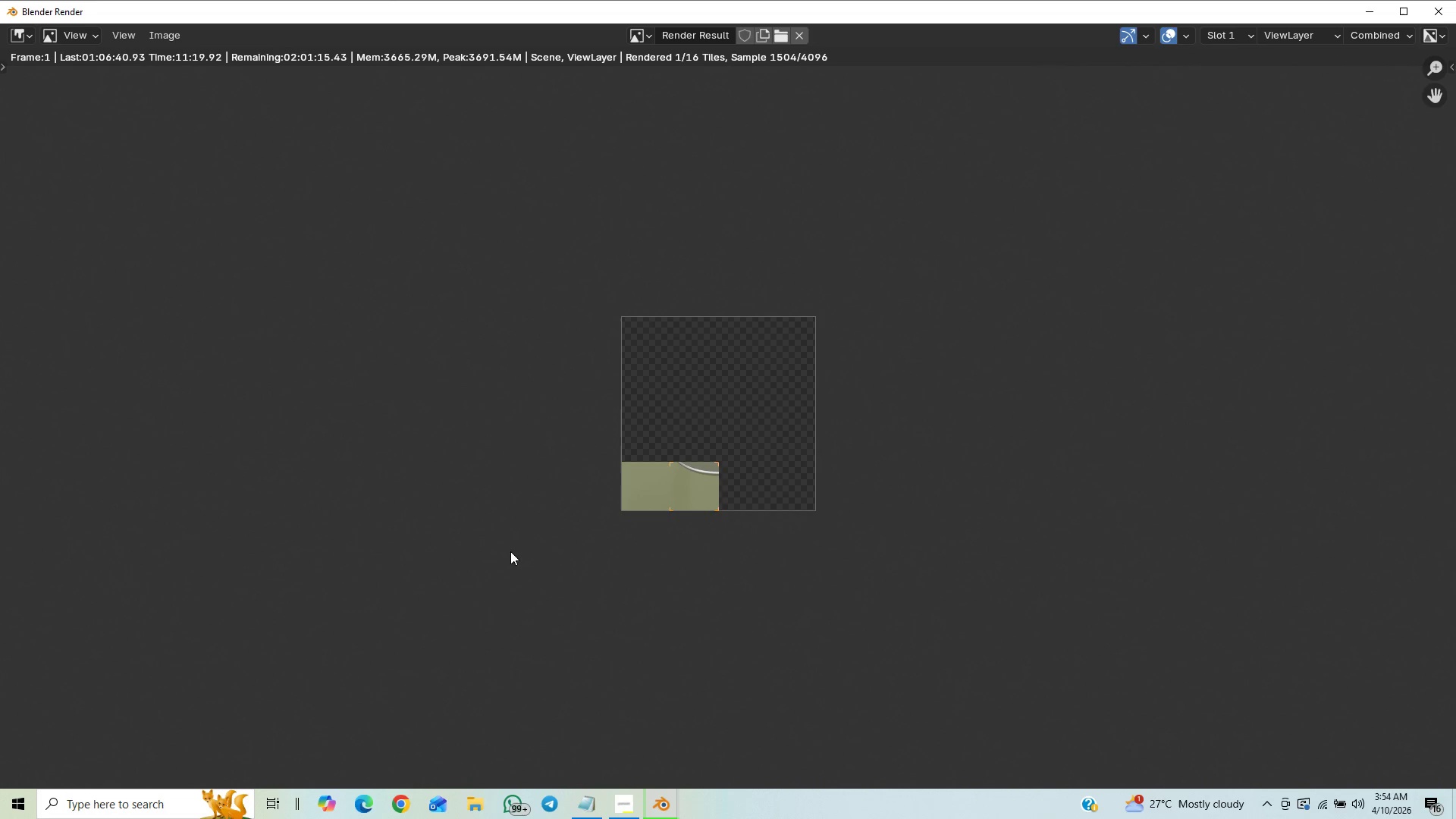 
scroll: coordinate [510, 553], scroll_direction: up, amount: 1.0
 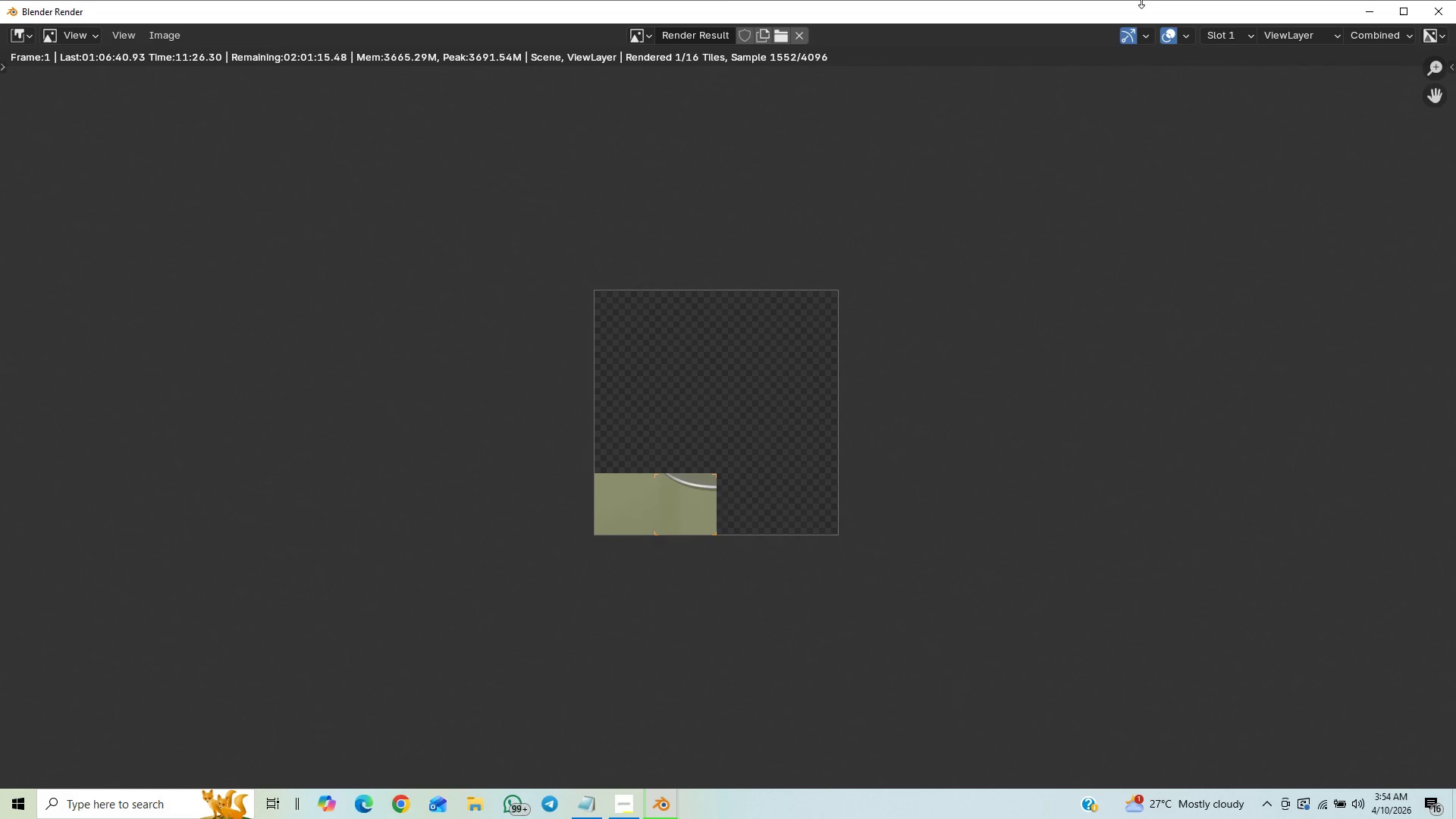 
scroll: coordinate [366, 0], scroll_direction: down, amount: 2.0
 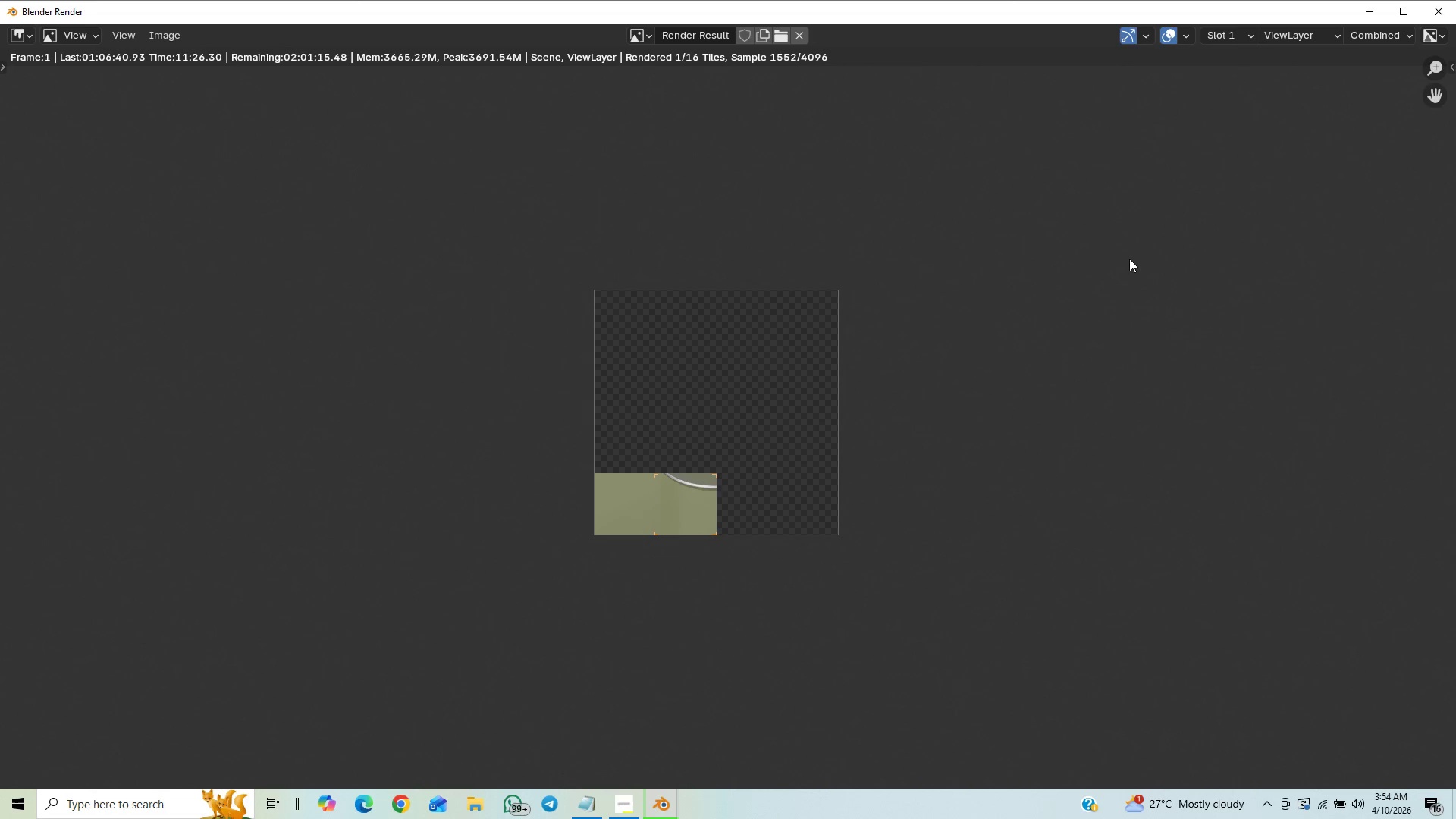 
scroll: coordinate [414, 759], scroll_direction: up, amount: 9.0
 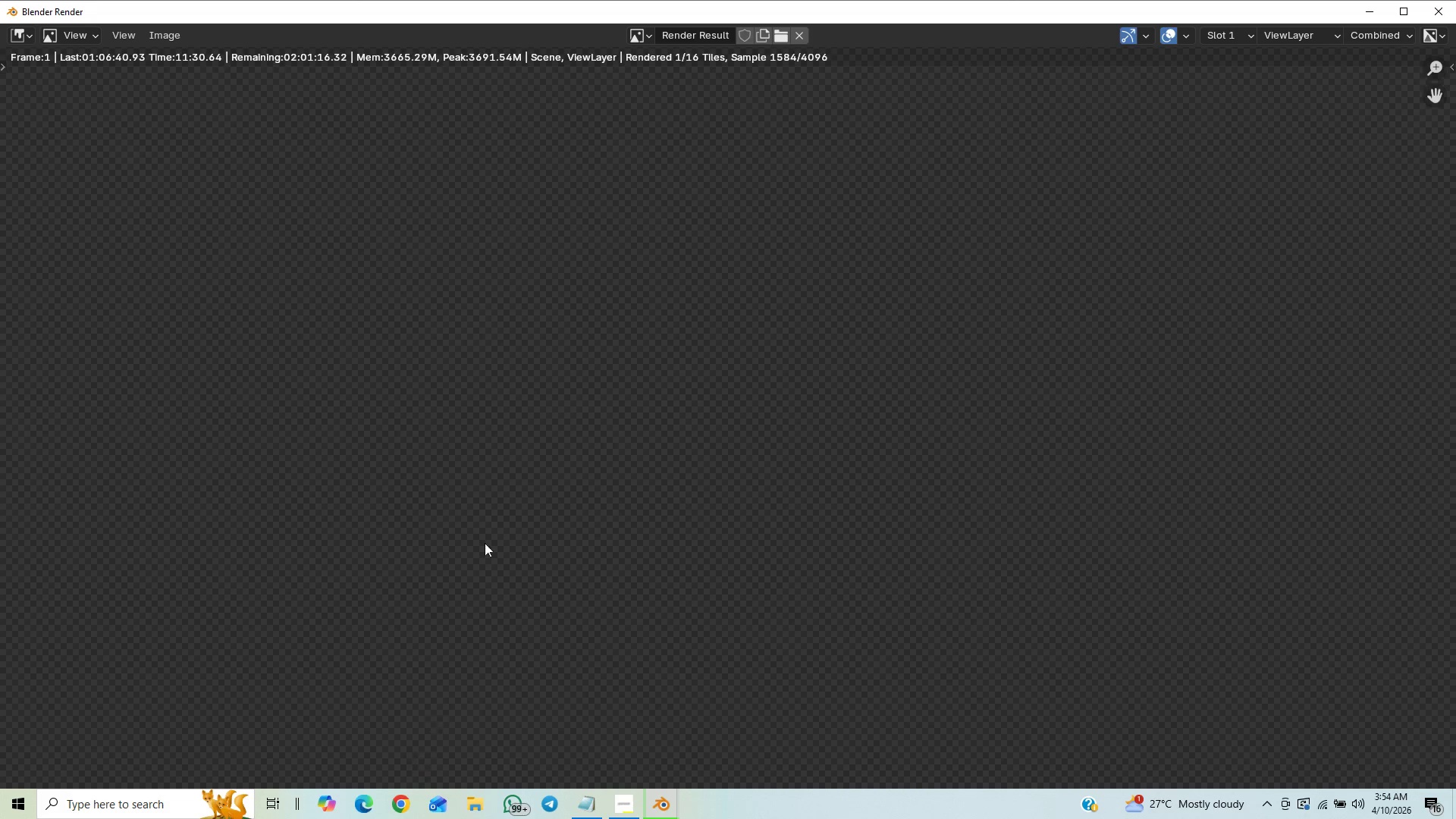 
scroll: coordinate [479, 532], scroll_direction: down, amount: 5.0
 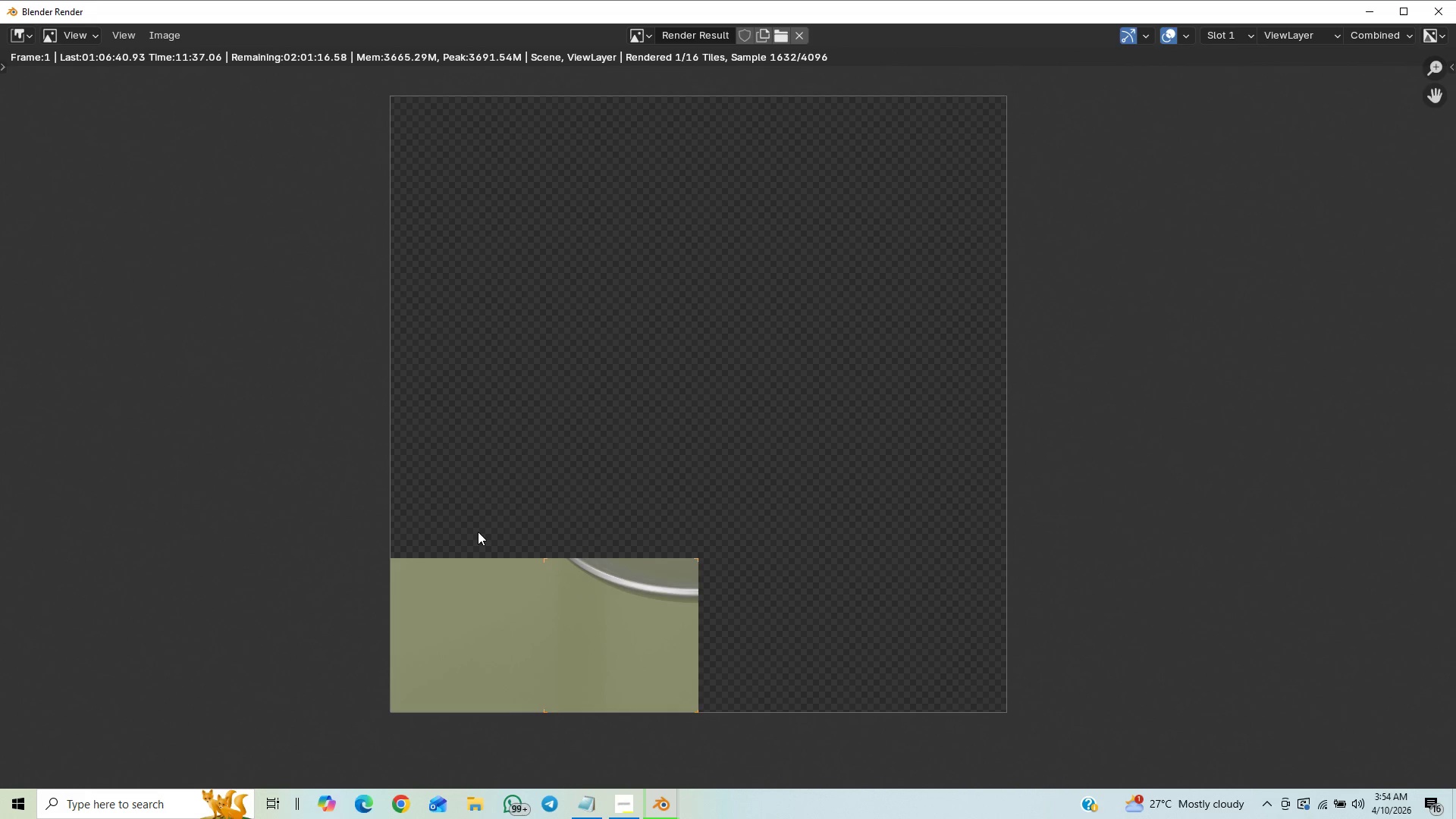 
scroll: coordinate [478, 532], scroll_direction: up, amount: 6.0
 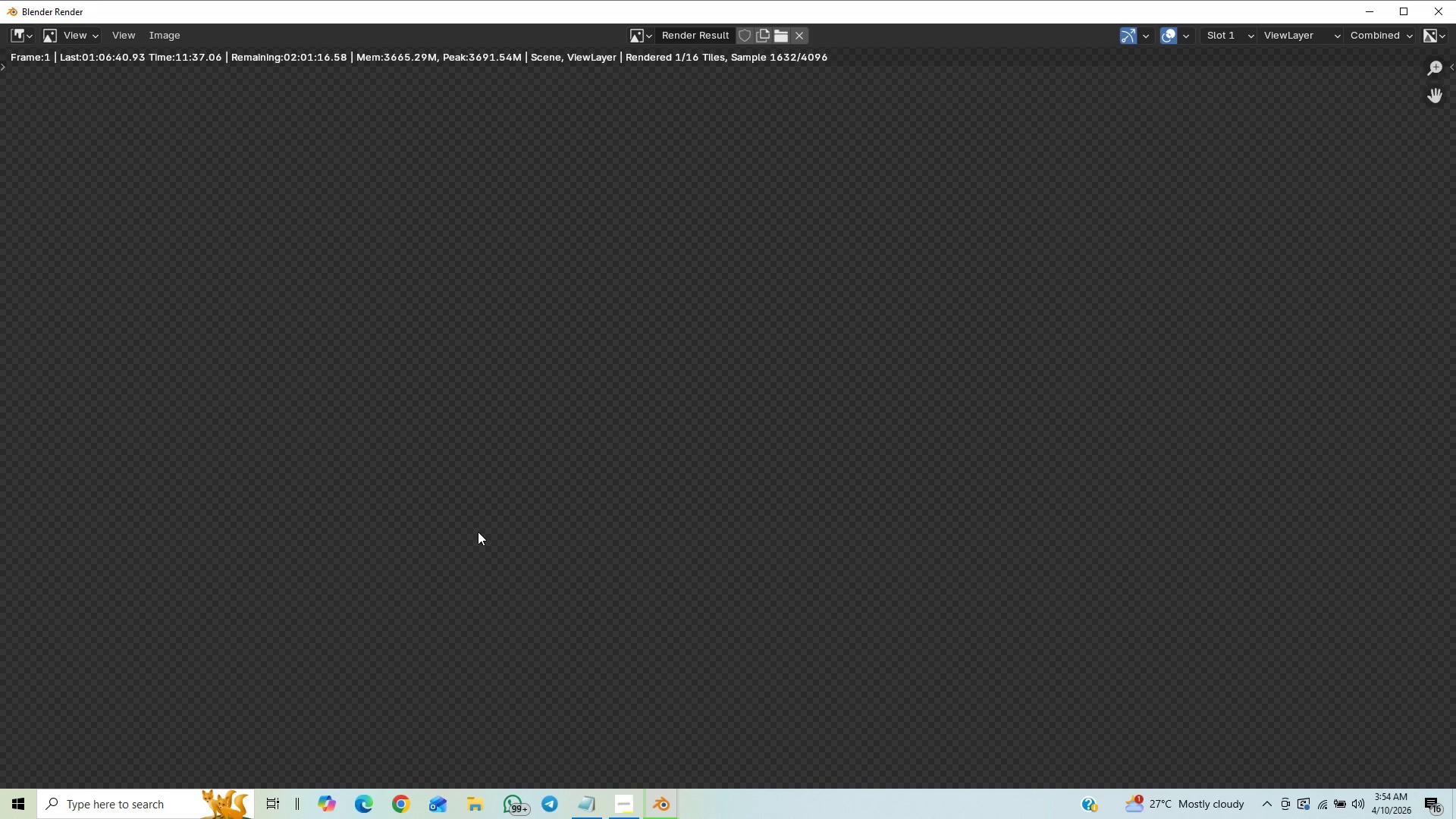 
scroll: coordinate [478, 532], scroll_direction: down, amount: 9.0
 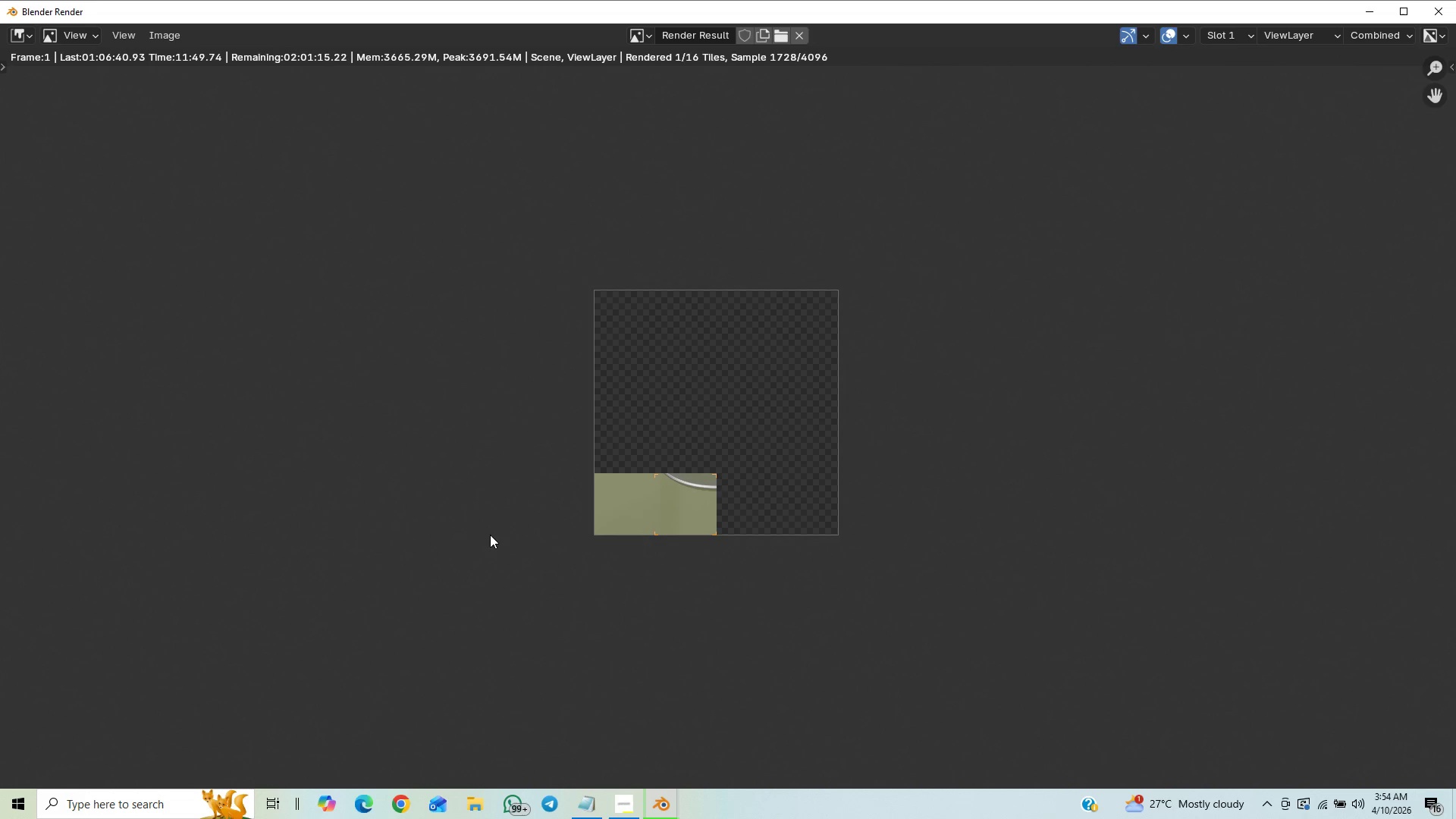 
wait(10.92)
 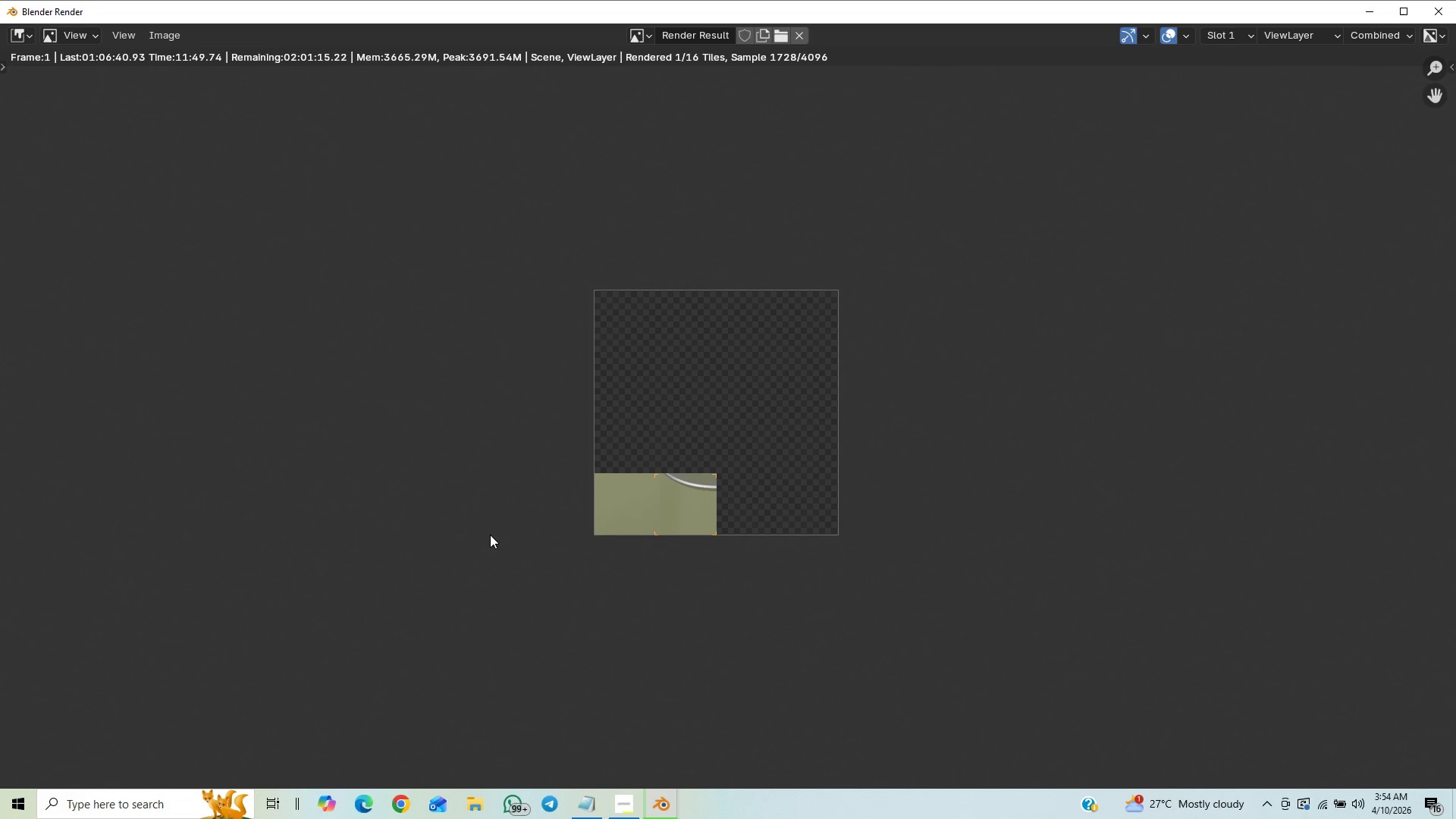 
scroll: coordinate [789, 494], scroll_direction: up, amount: 4.0
 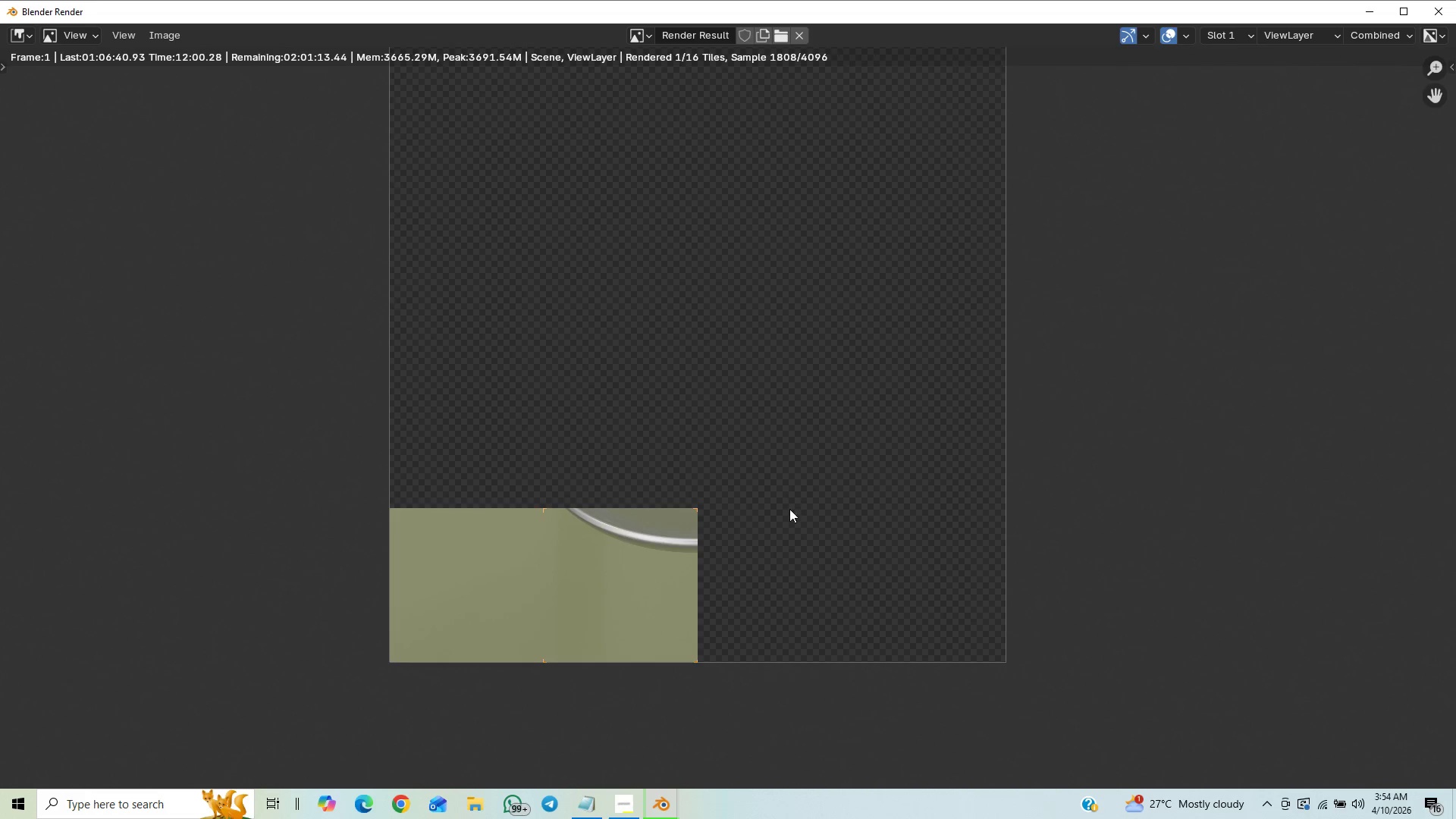 
scroll: coordinate [793, 509], scroll_direction: down, amount: 1.0
 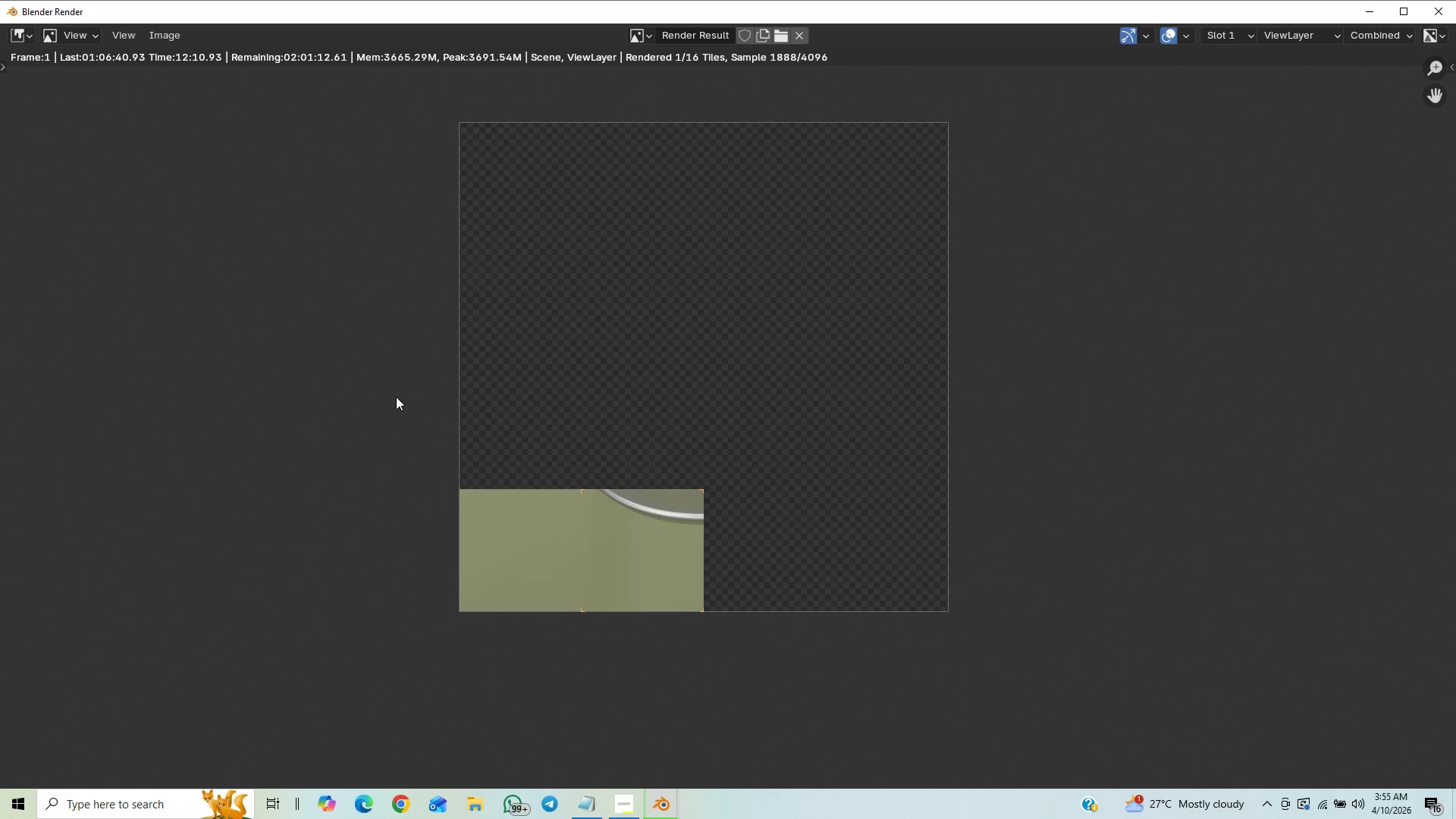 
wait(15.36)
 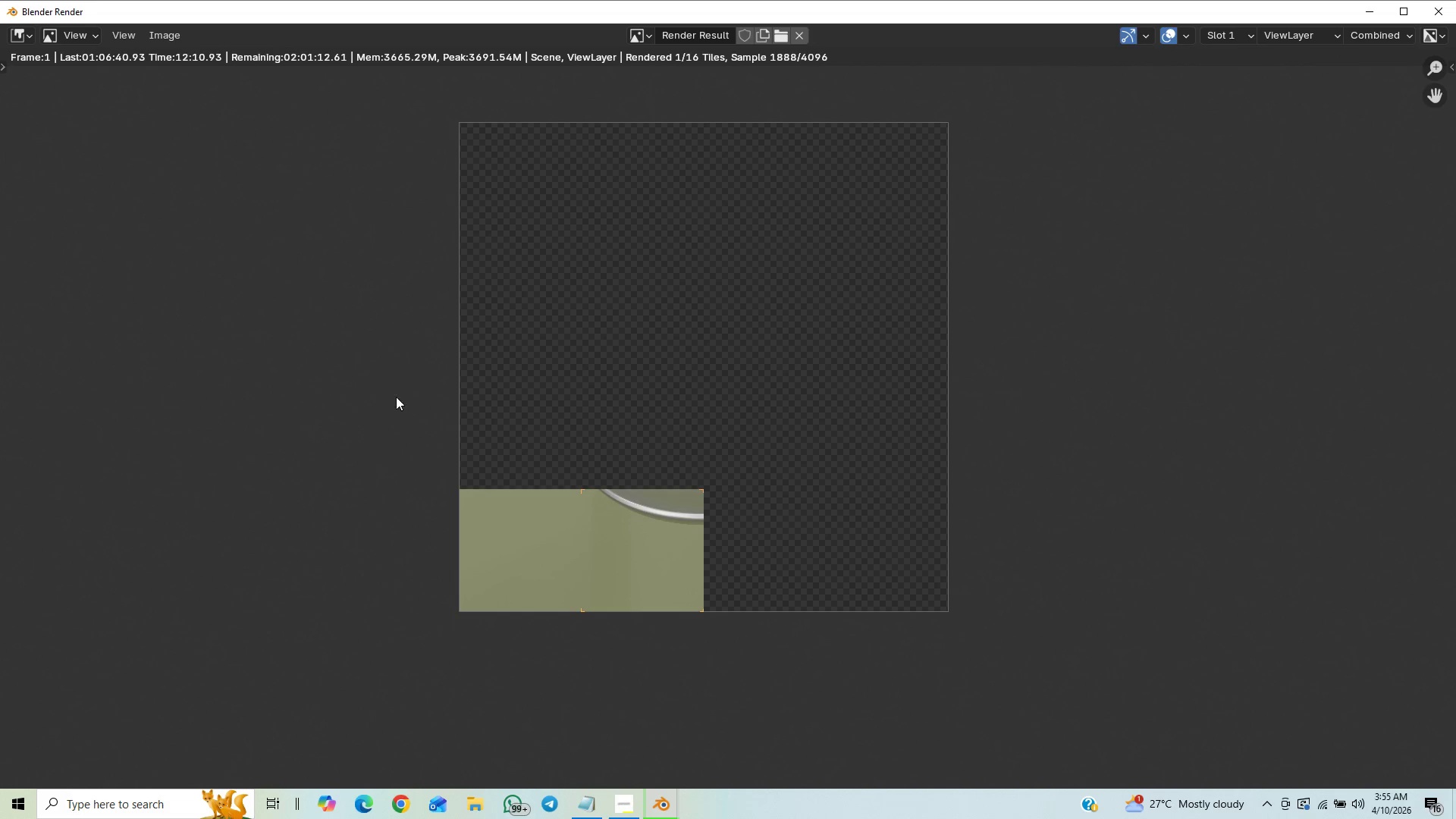 
scroll: coordinate [443, 392], scroll_direction: up, amount: 4.0
 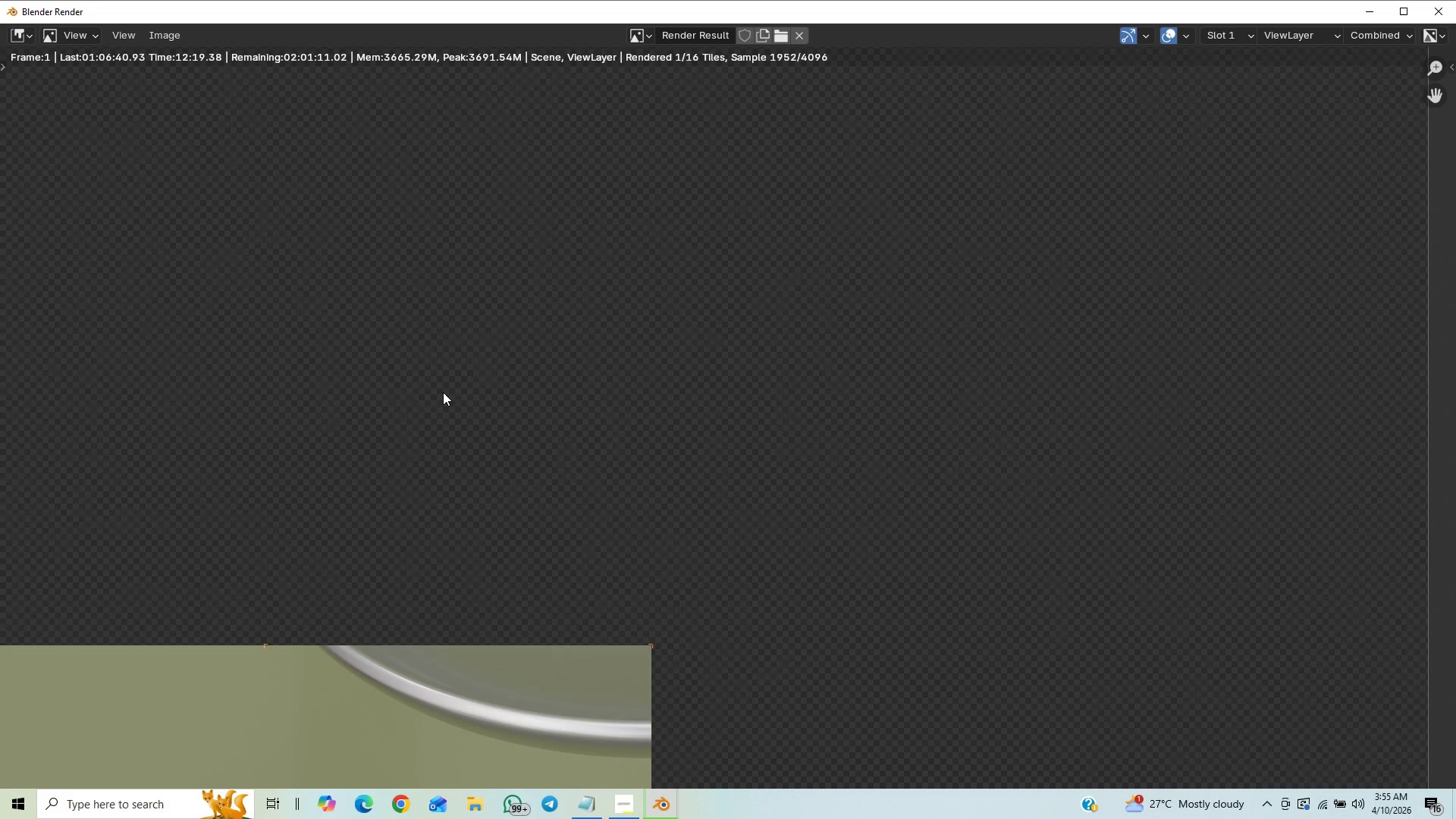 
scroll: coordinate [443, 392], scroll_direction: down, amount: 11.0
 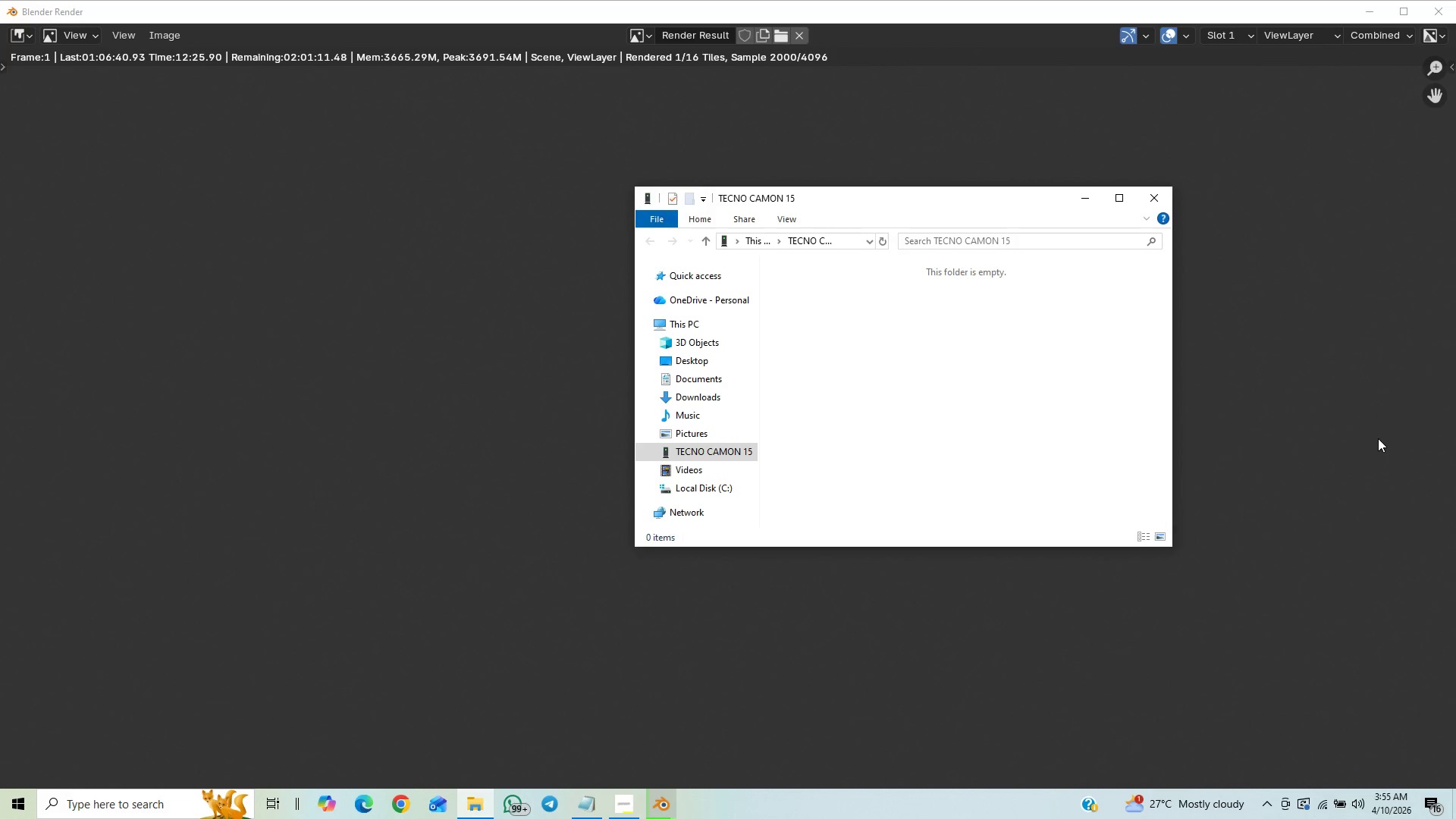 
left_click([1160, 201])
 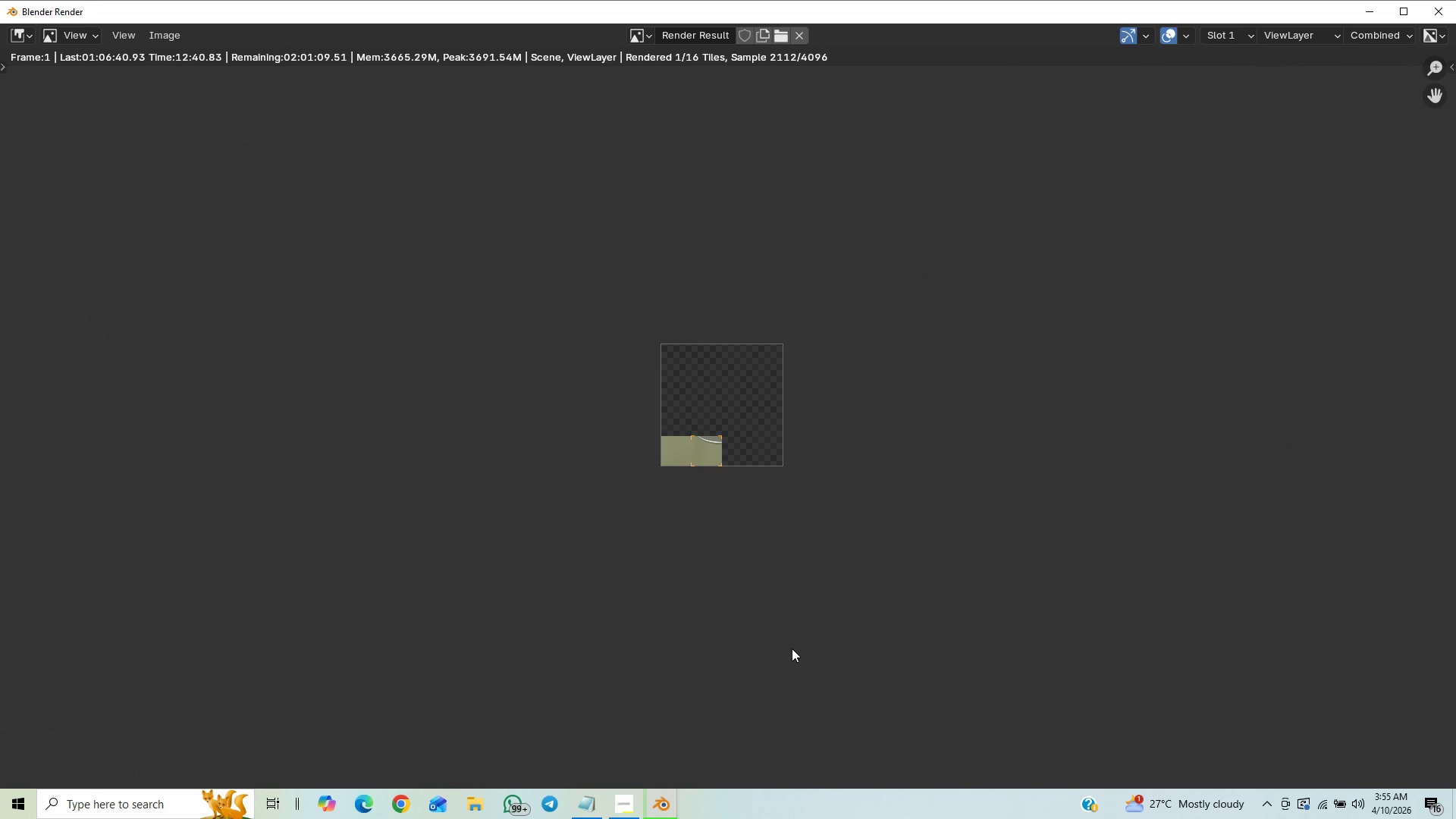 
wait(19.2)
 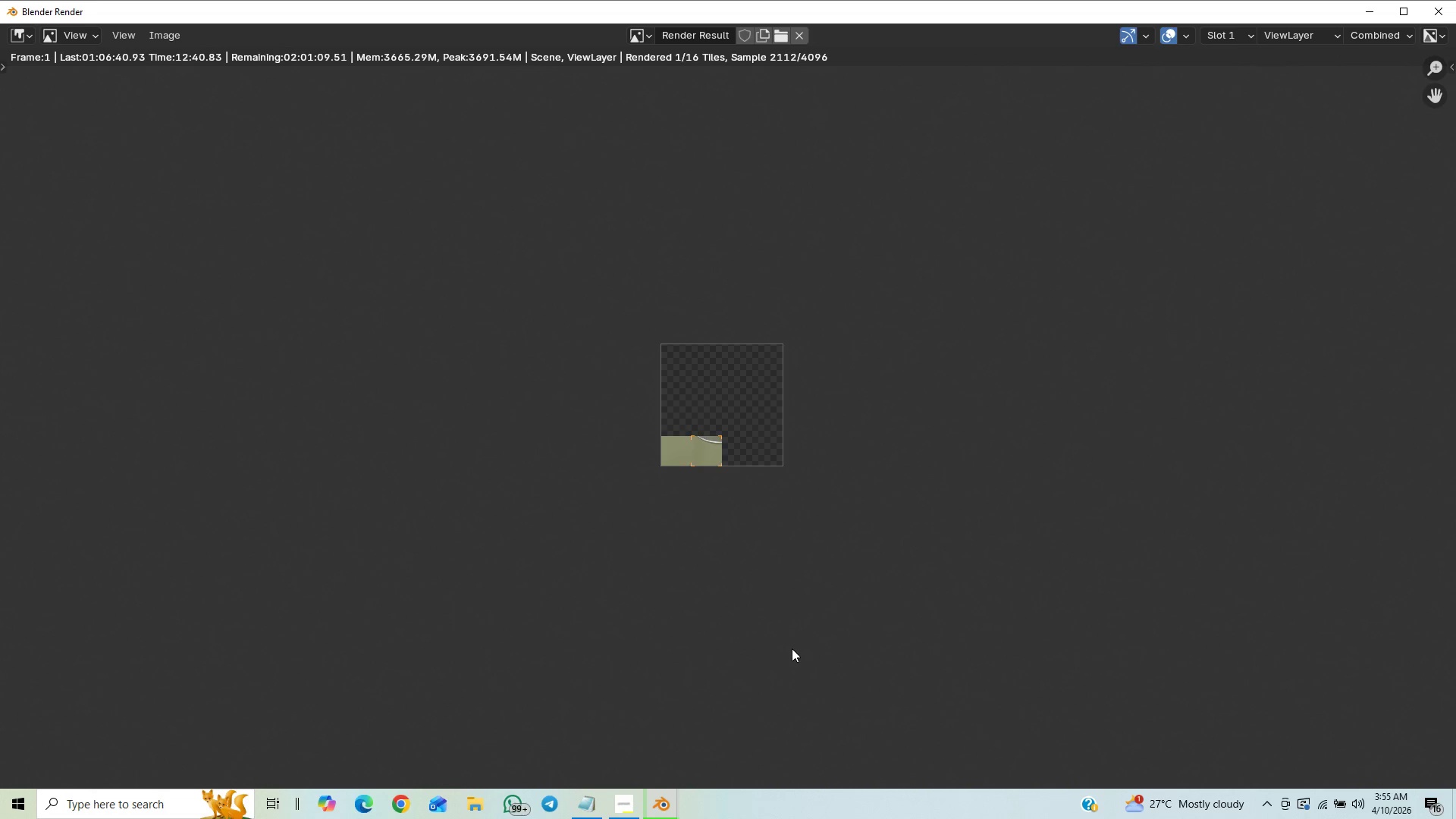 
scroll: coordinate [802, 634], scroll_direction: up, amount: 2.0
 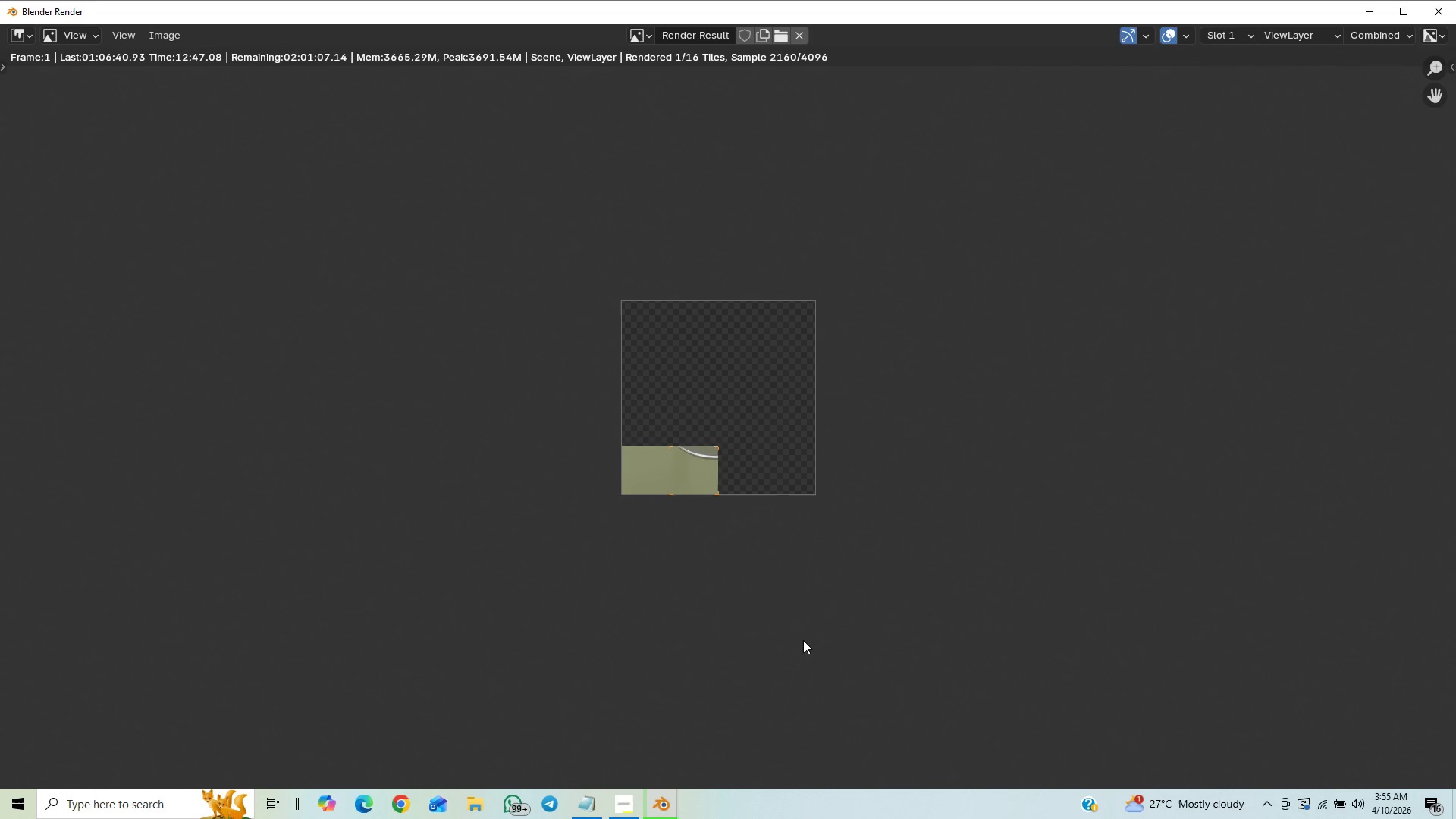 
scroll: coordinate [803, 640], scroll_direction: down, amount: 1.0
 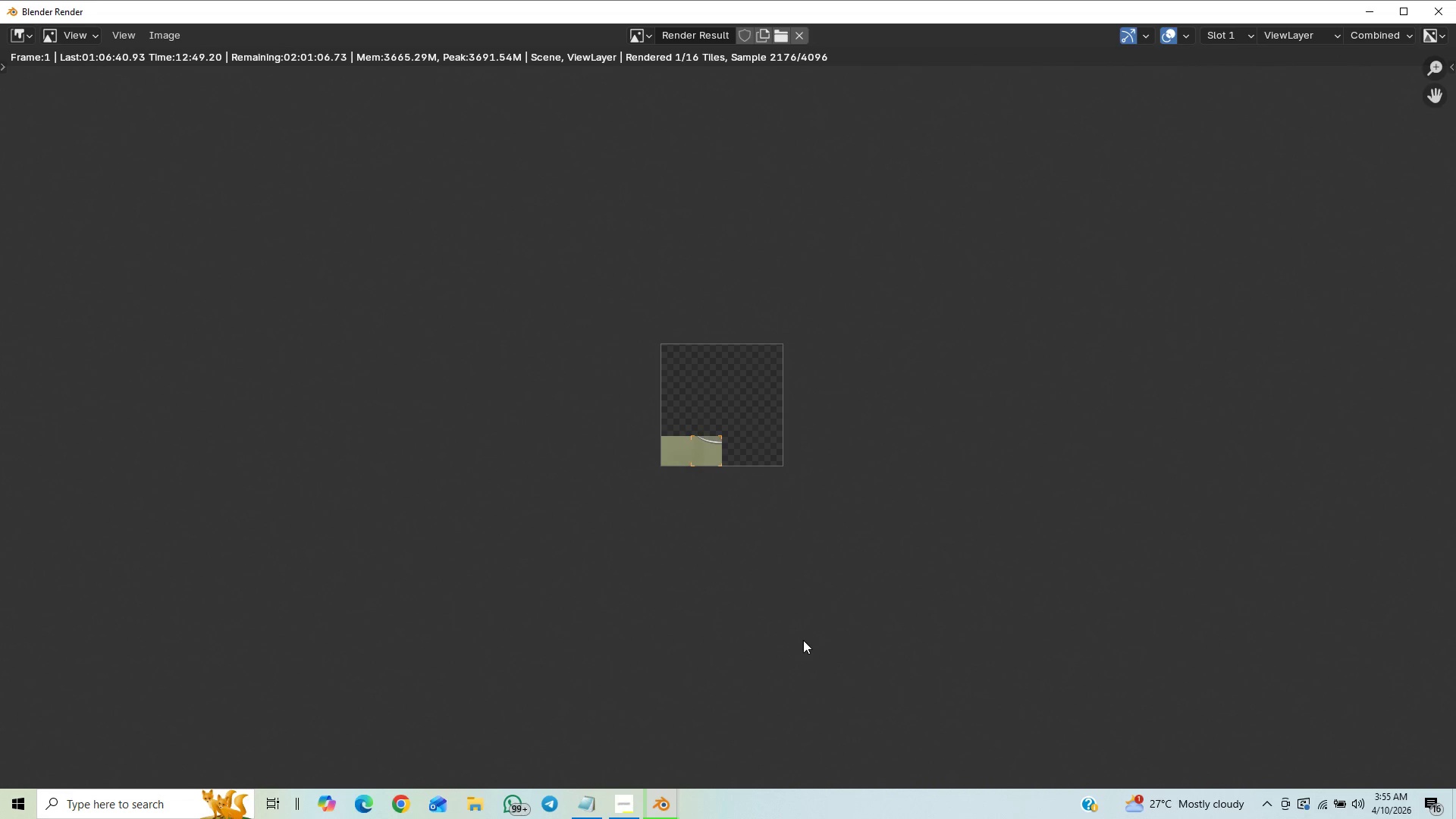 
scroll: coordinate [803, 640], scroll_direction: up, amount: 3.0
 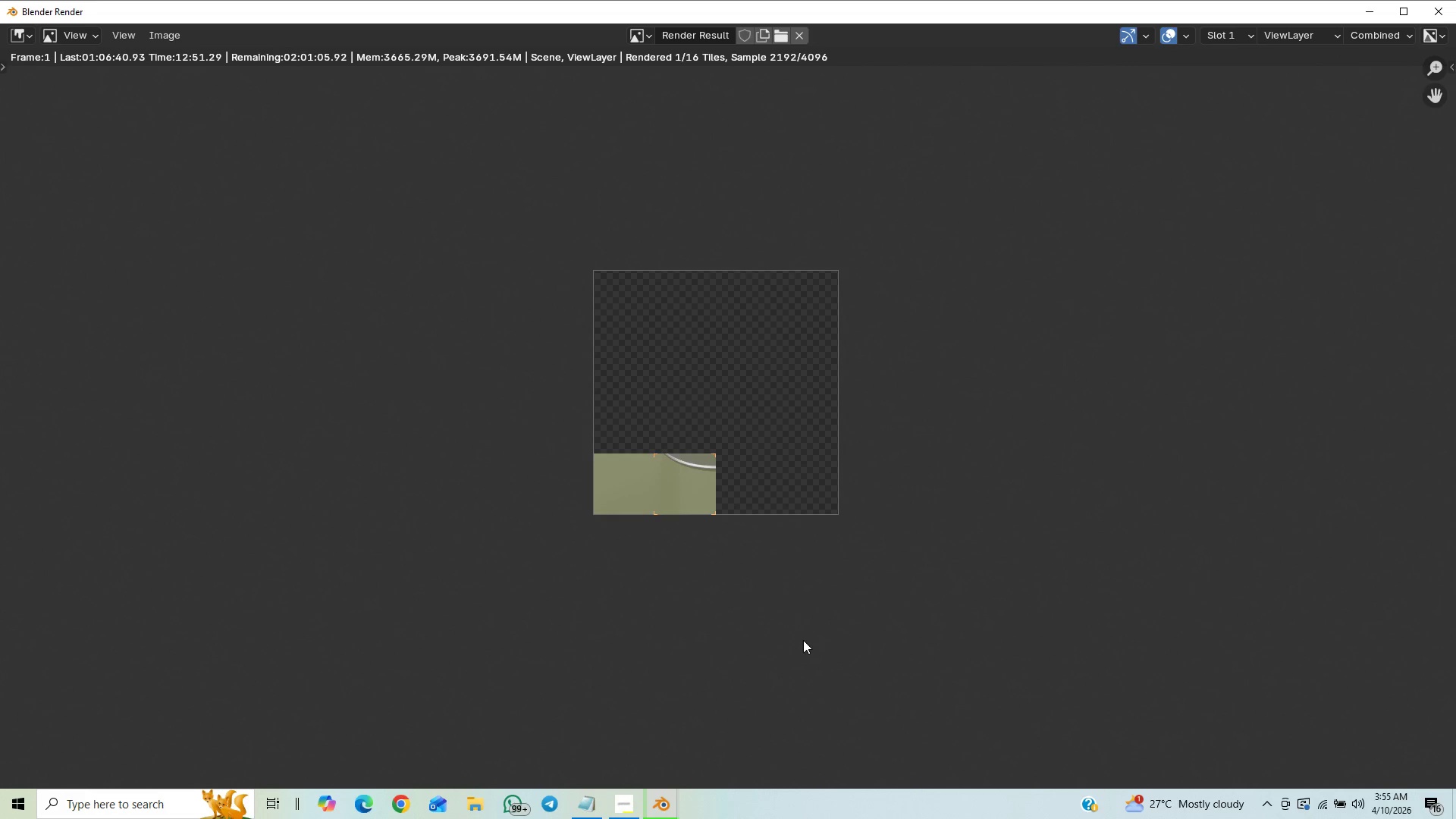 
scroll: coordinate [803, 640], scroll_direction: down, amount: 1.0
 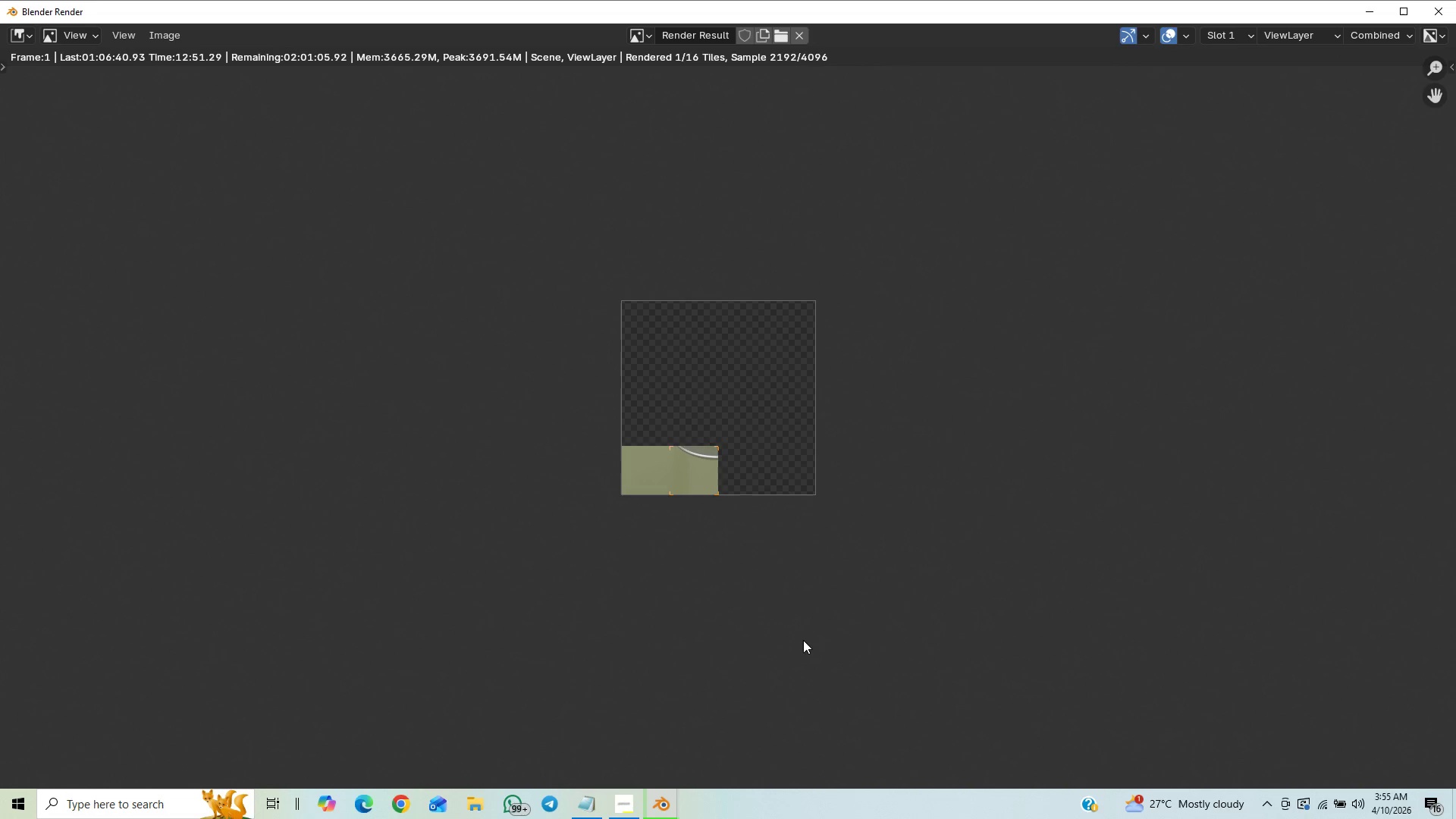 
scroll: coordinate [803, 640], scroll_direction: up, amount: 1.0
 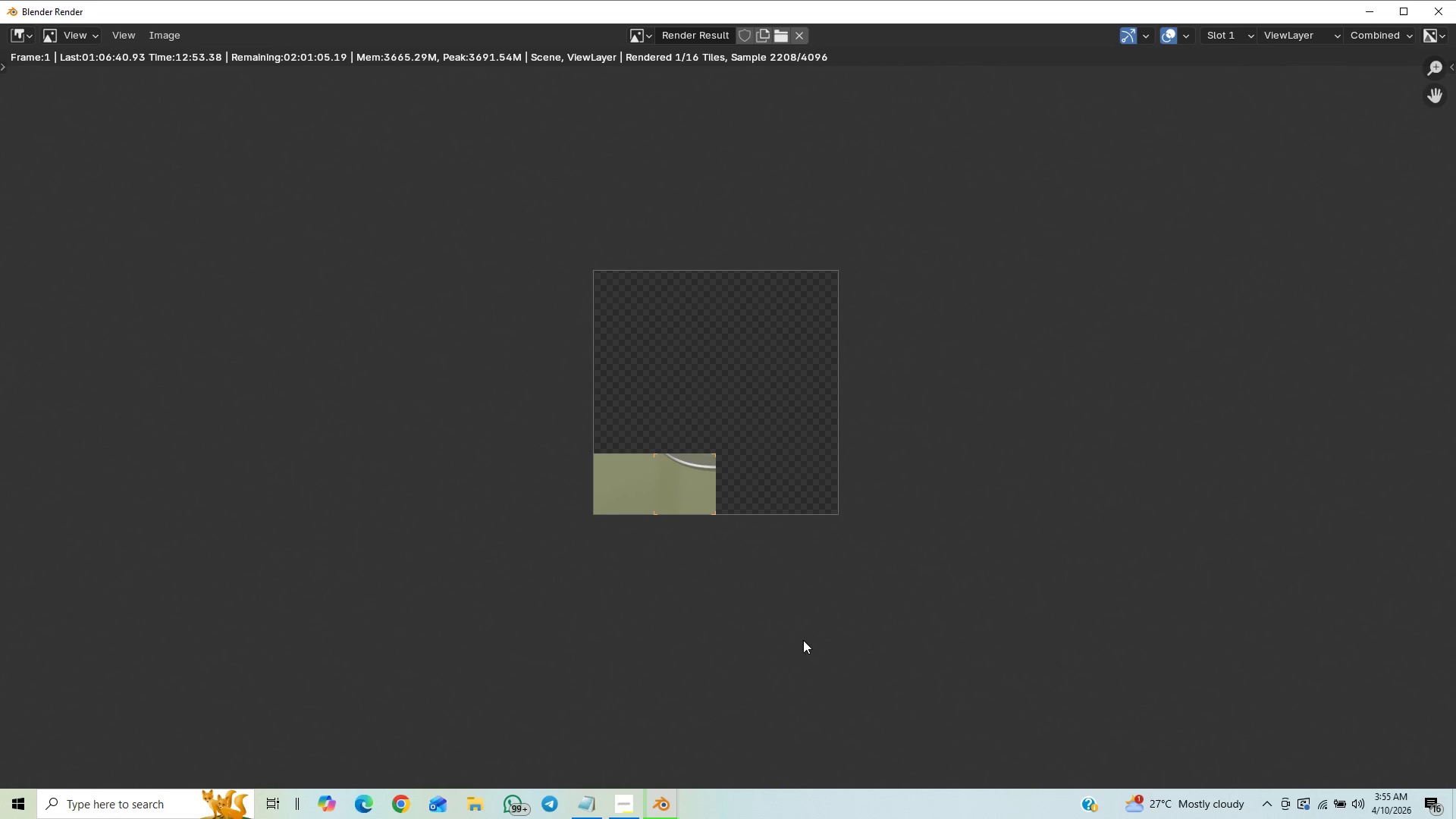 
scroll: coordinate [803, 640], scroll_direction: down, amount: 1.0
 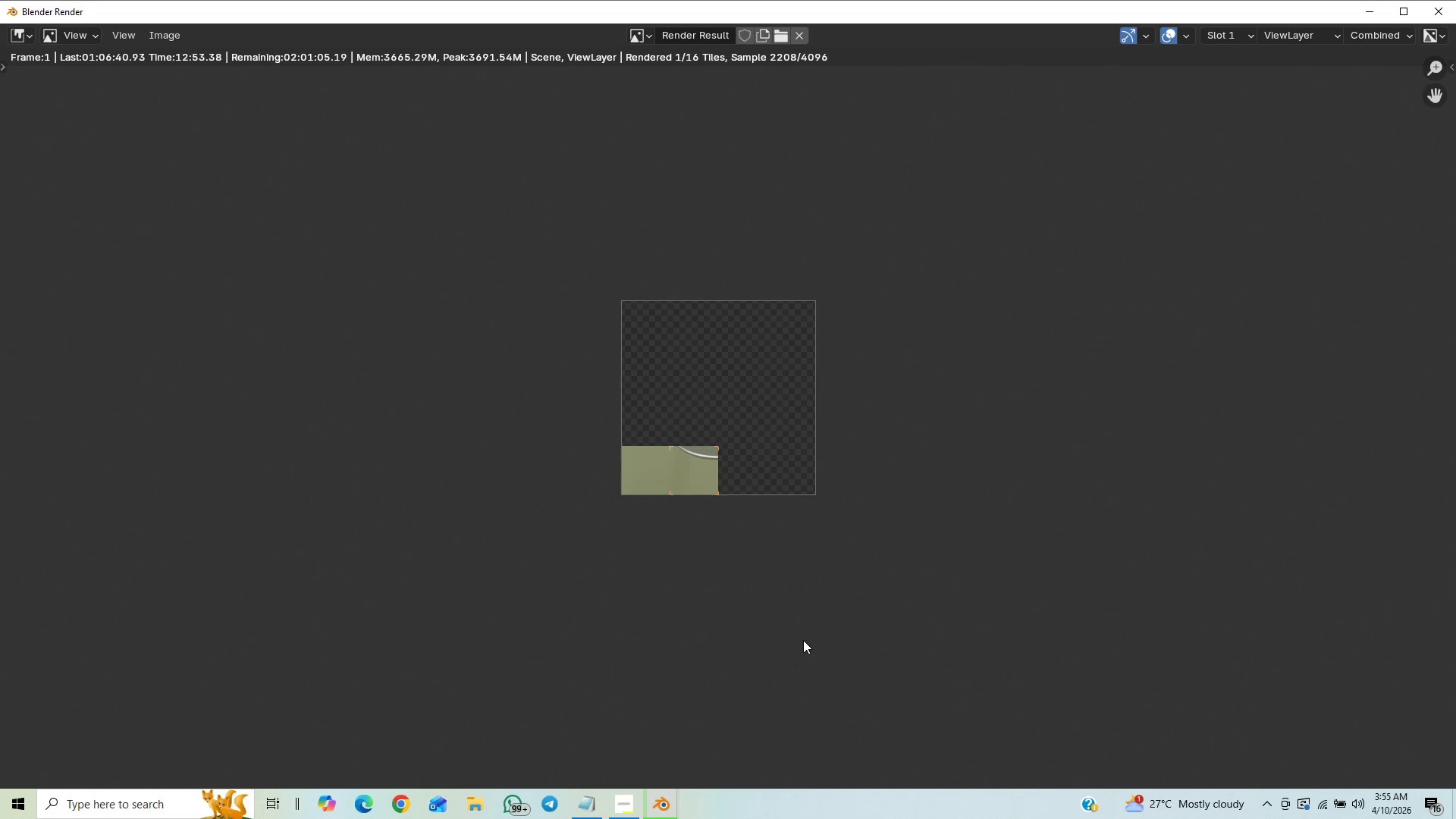 
scroll: coordinate [803, 640], scroll_direction: up, amount: 2.0
 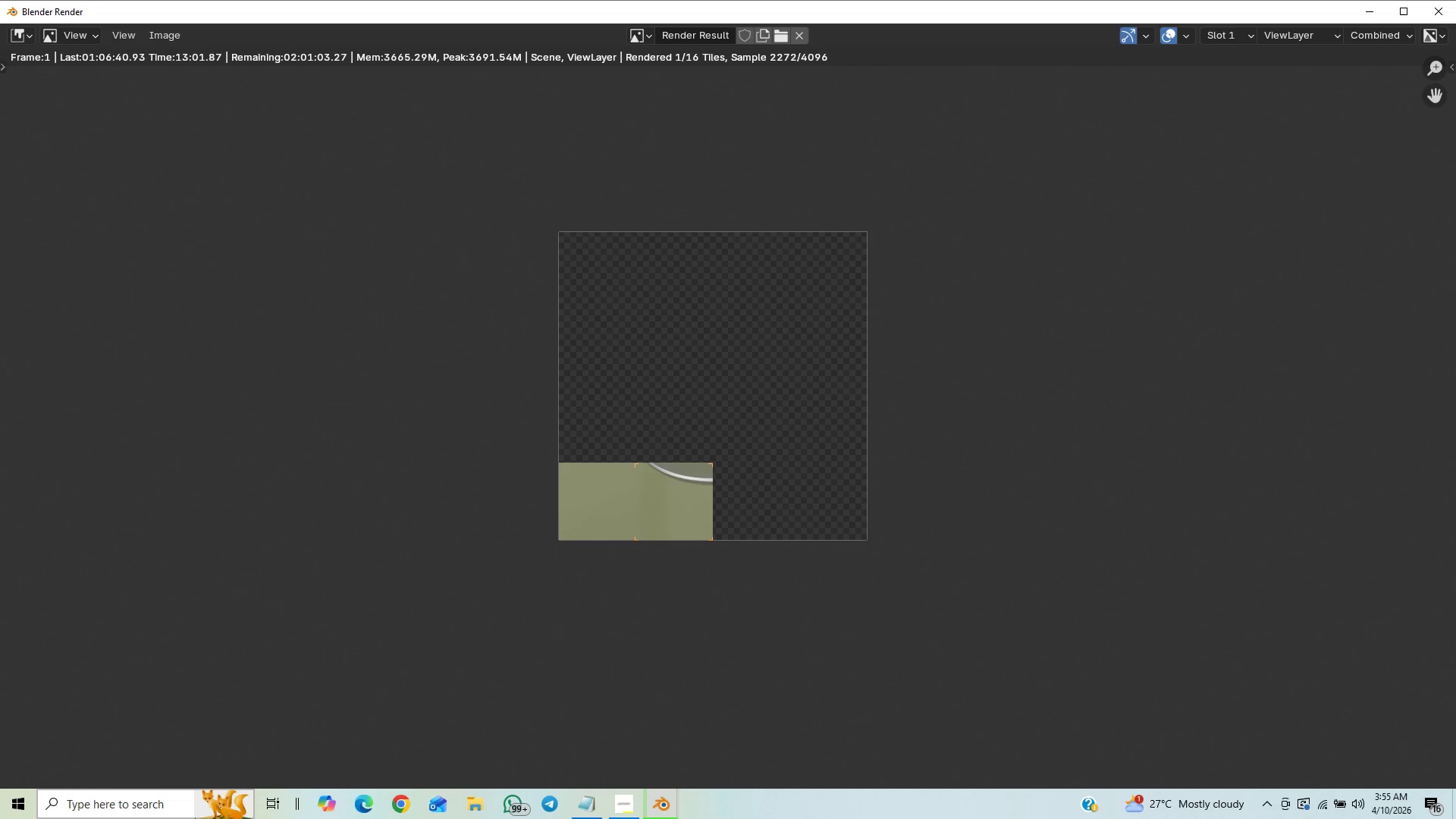 
wait(9.38)
 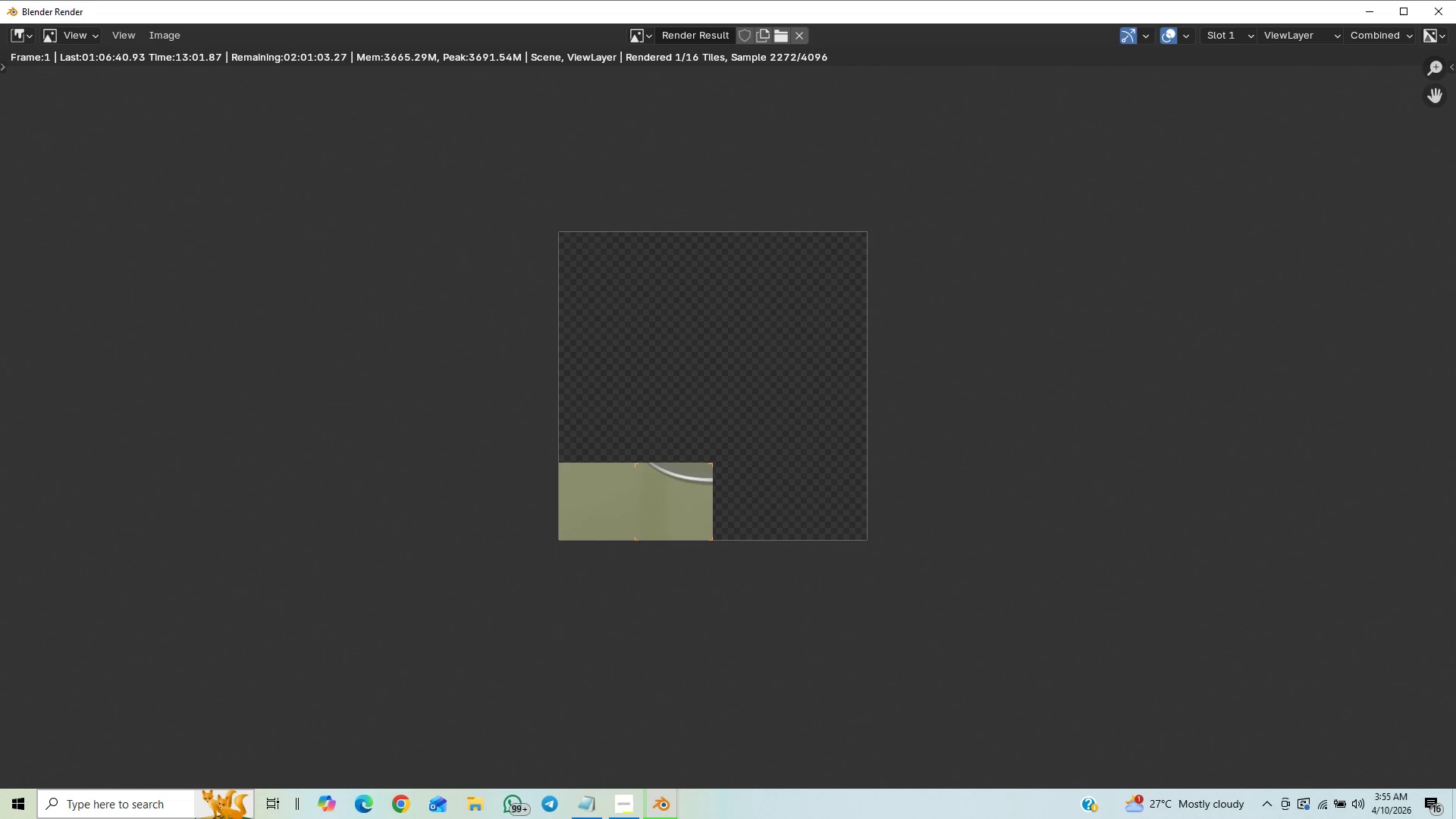 
mouse_move([-33, 839])
 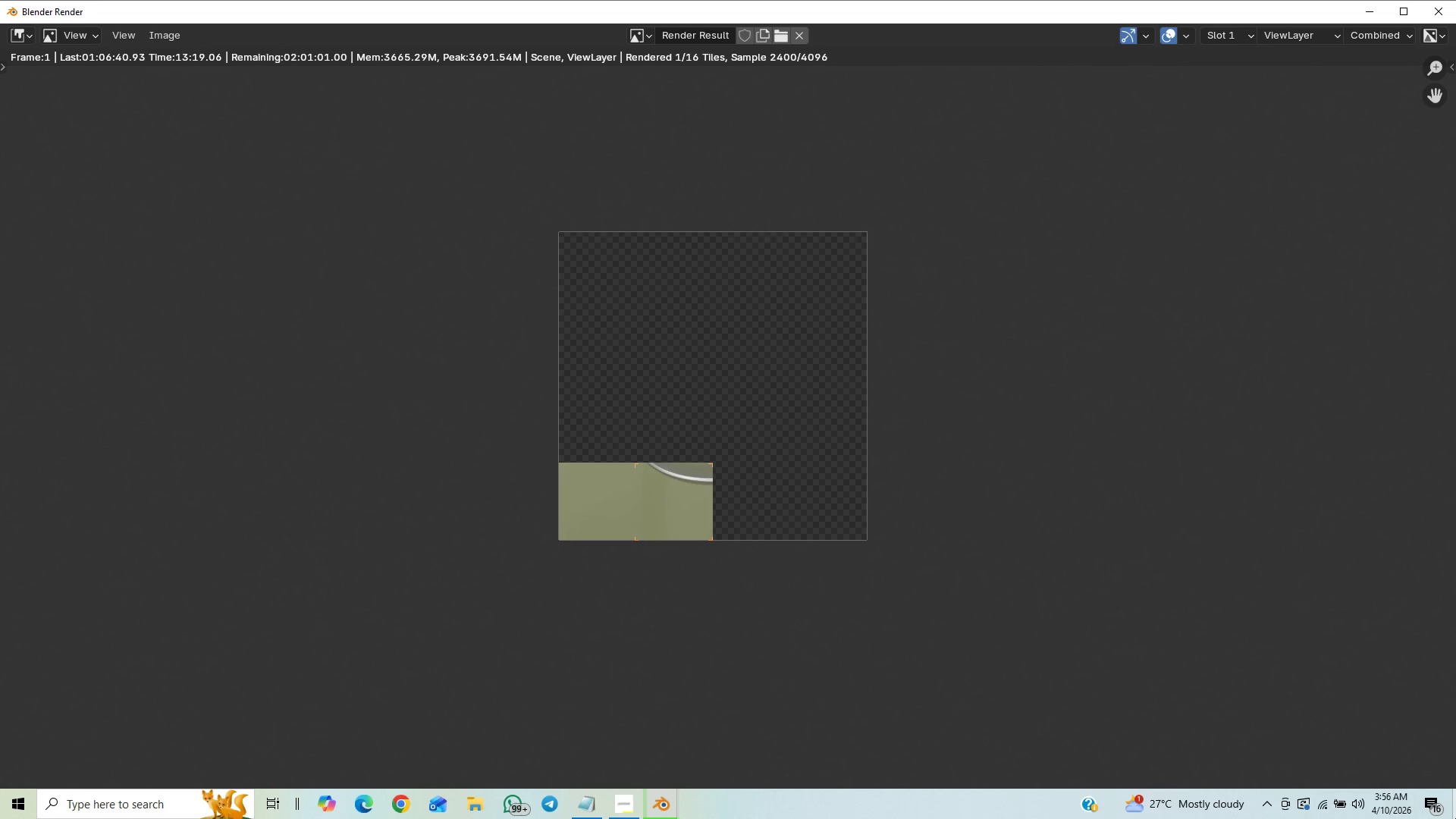 
wait(12.08)
 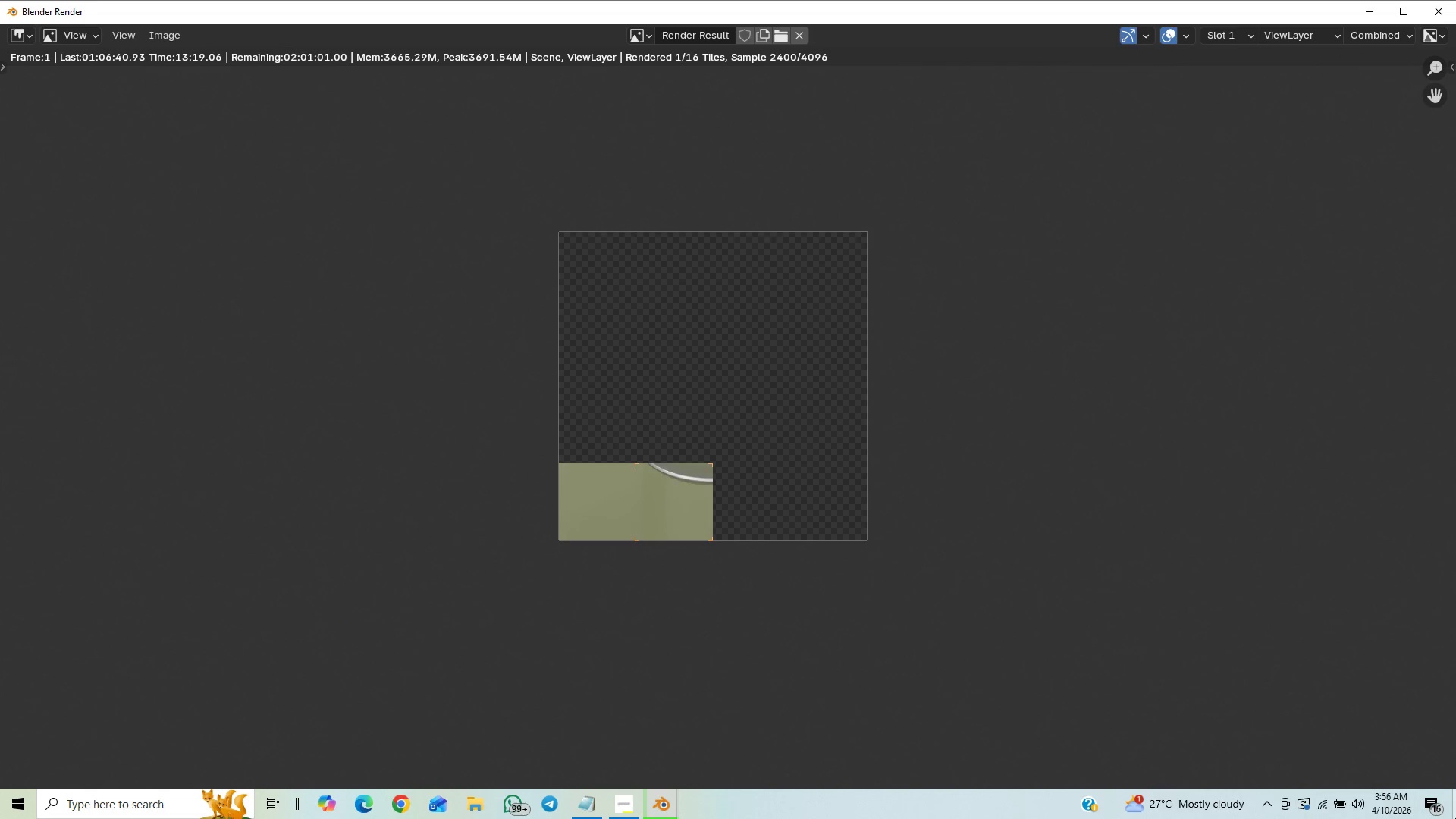 
mouse_move([193, 818])
 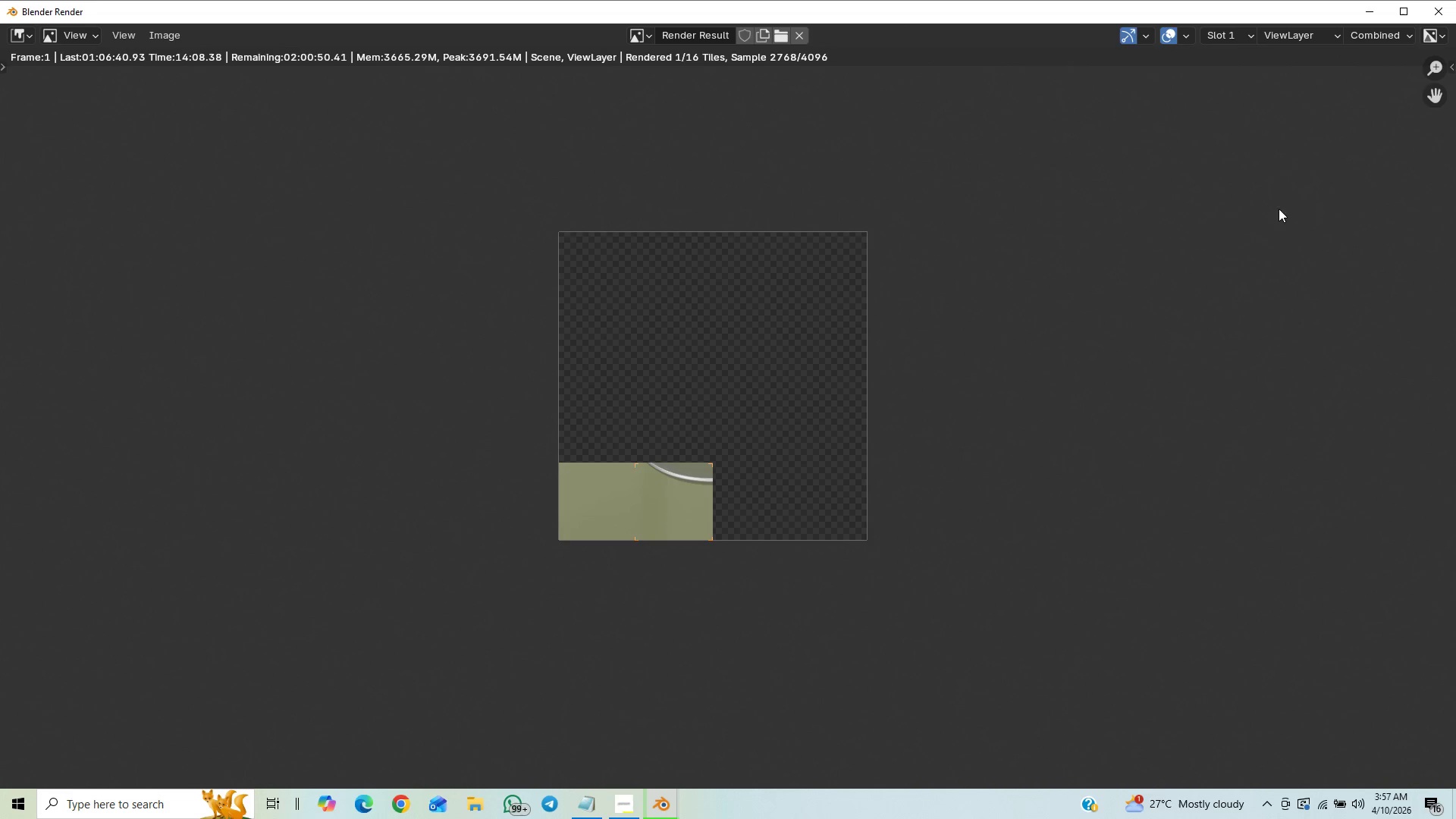 
wait(45.12)
 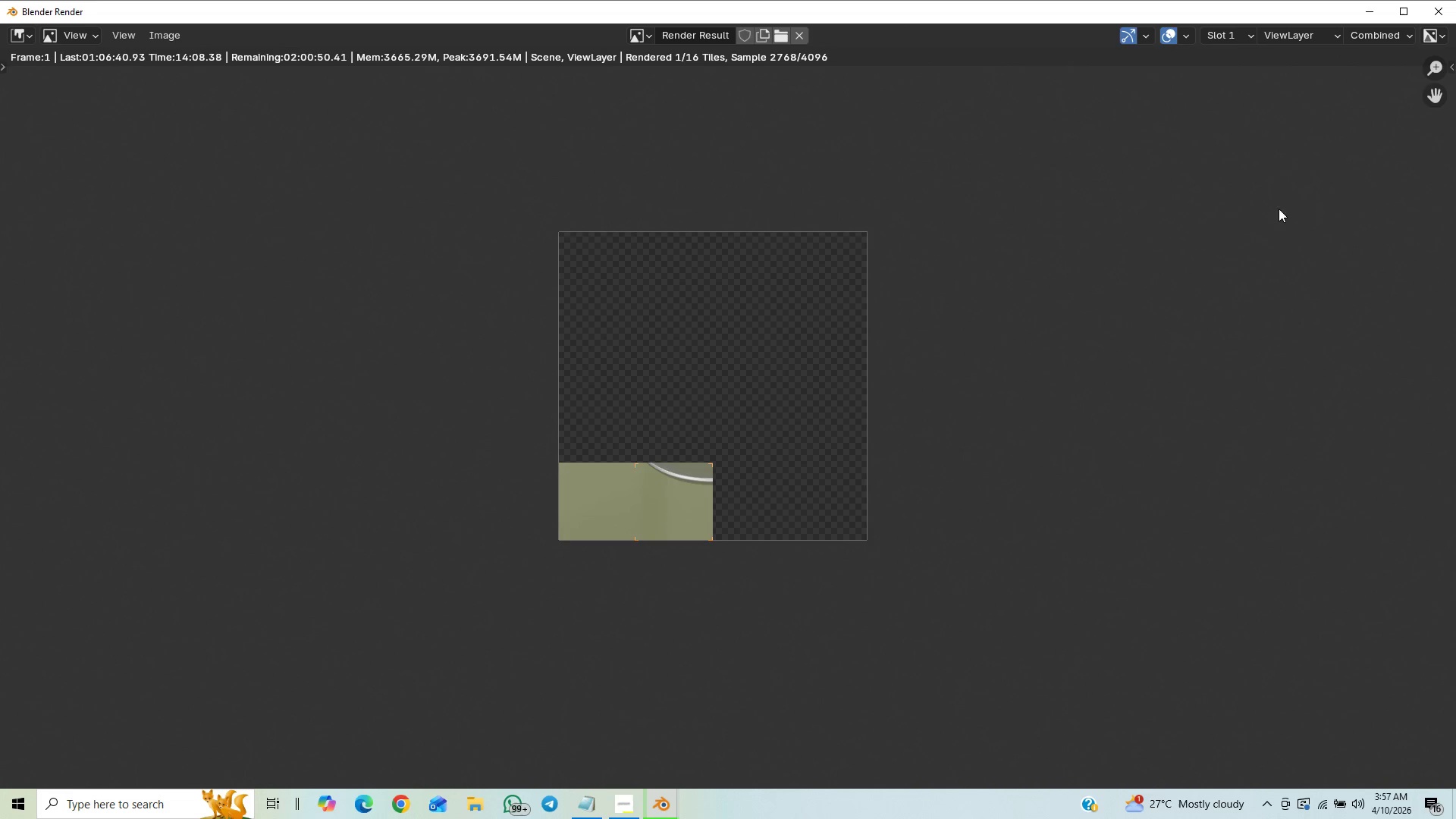 
mouse_move([-13, 837])
 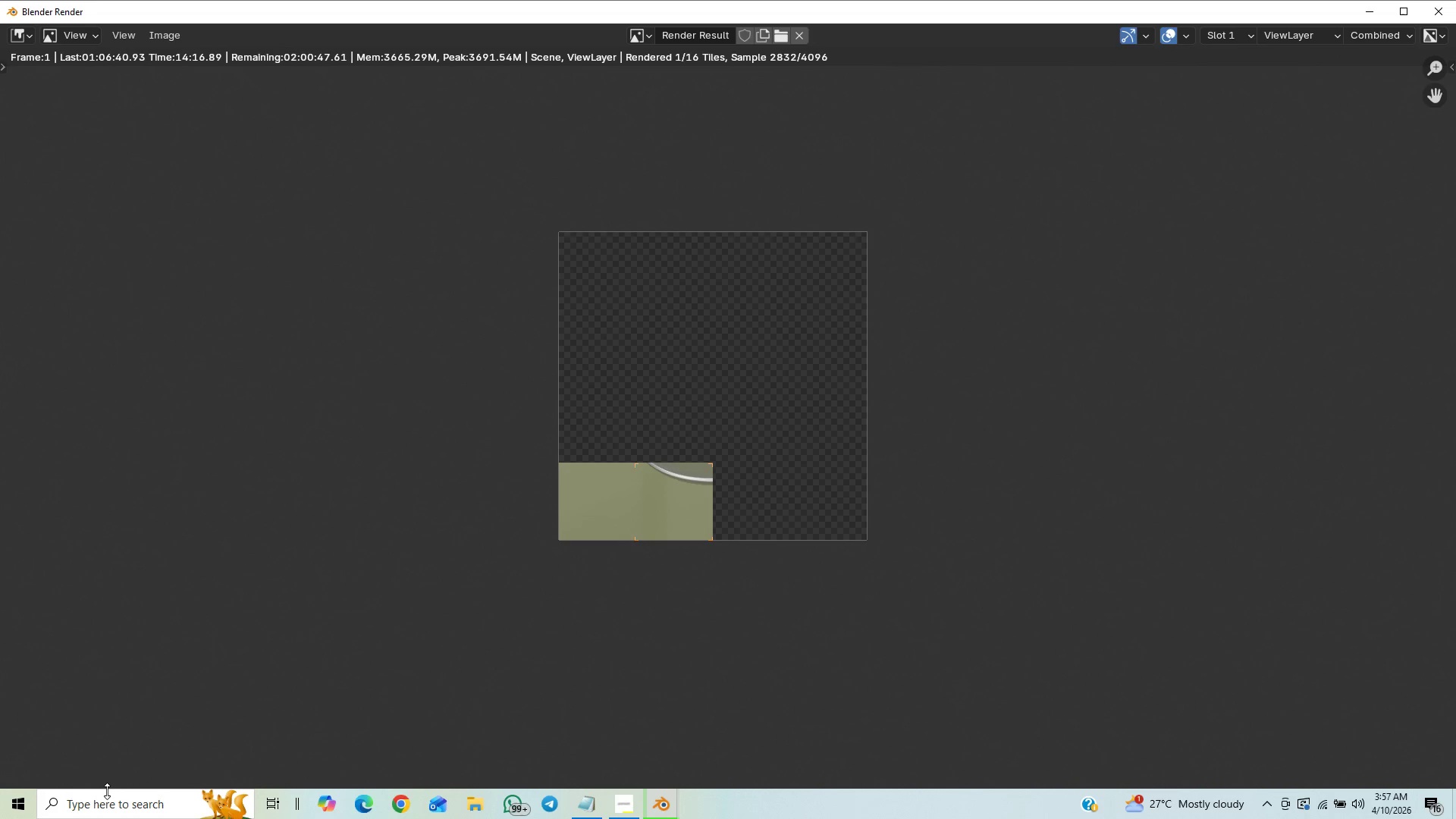 
scroll: coordinate [111, 791], scroll_direction: up, amount: 9.0
 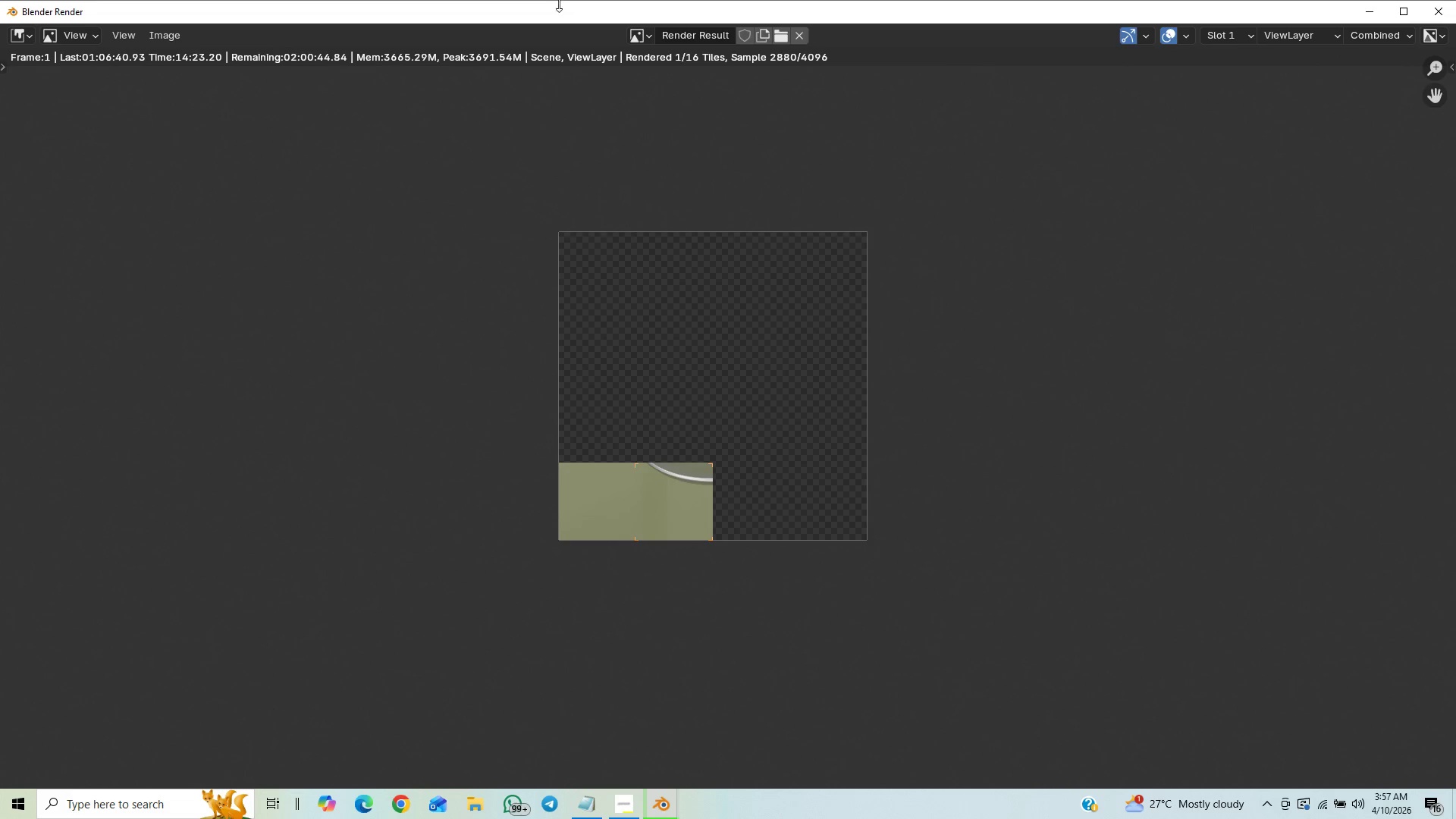 
scroll: coordinate [417, 510], scroll_direction: down, amount: 3.0
 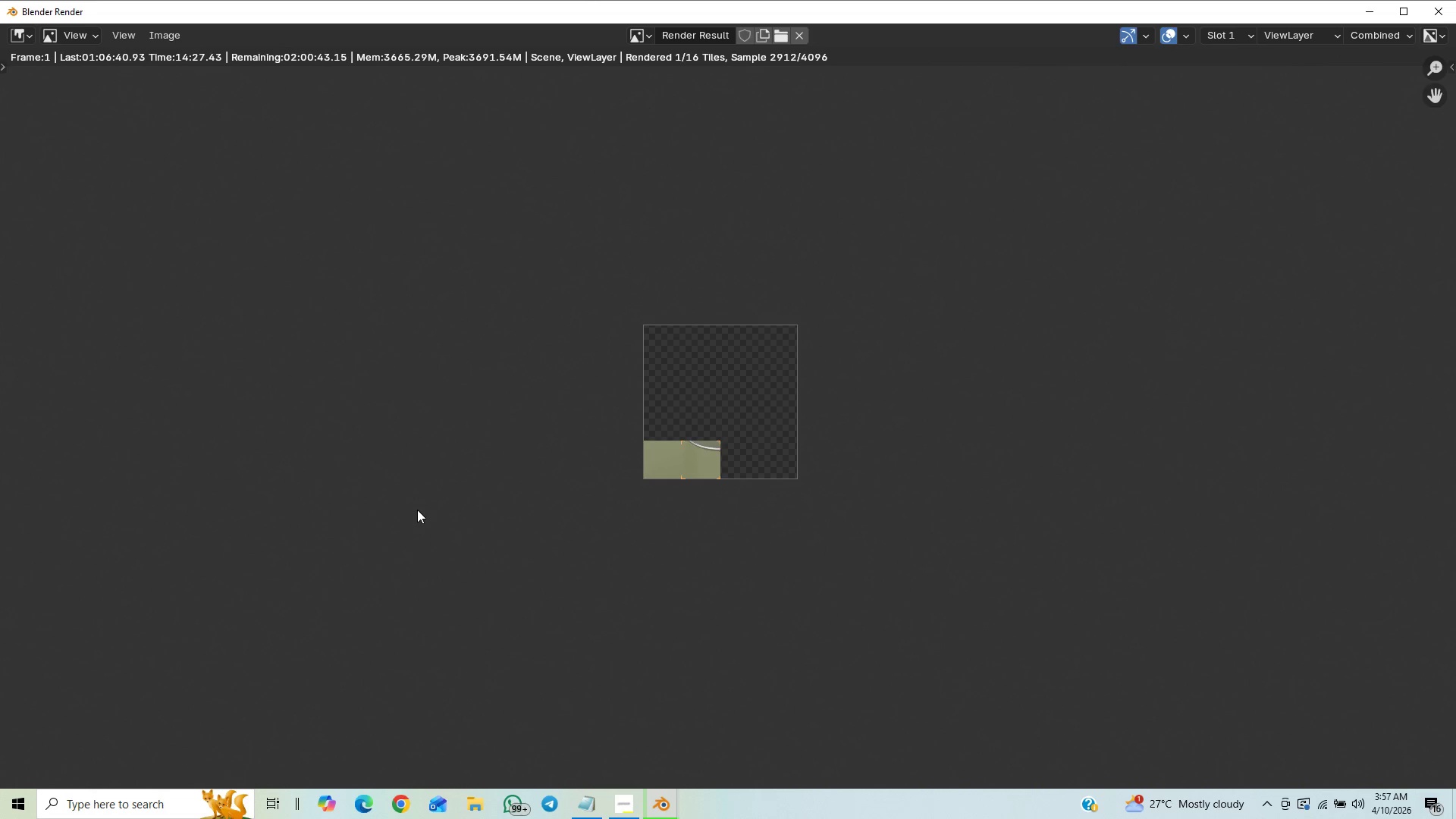 
mouse_move([15, 821])
 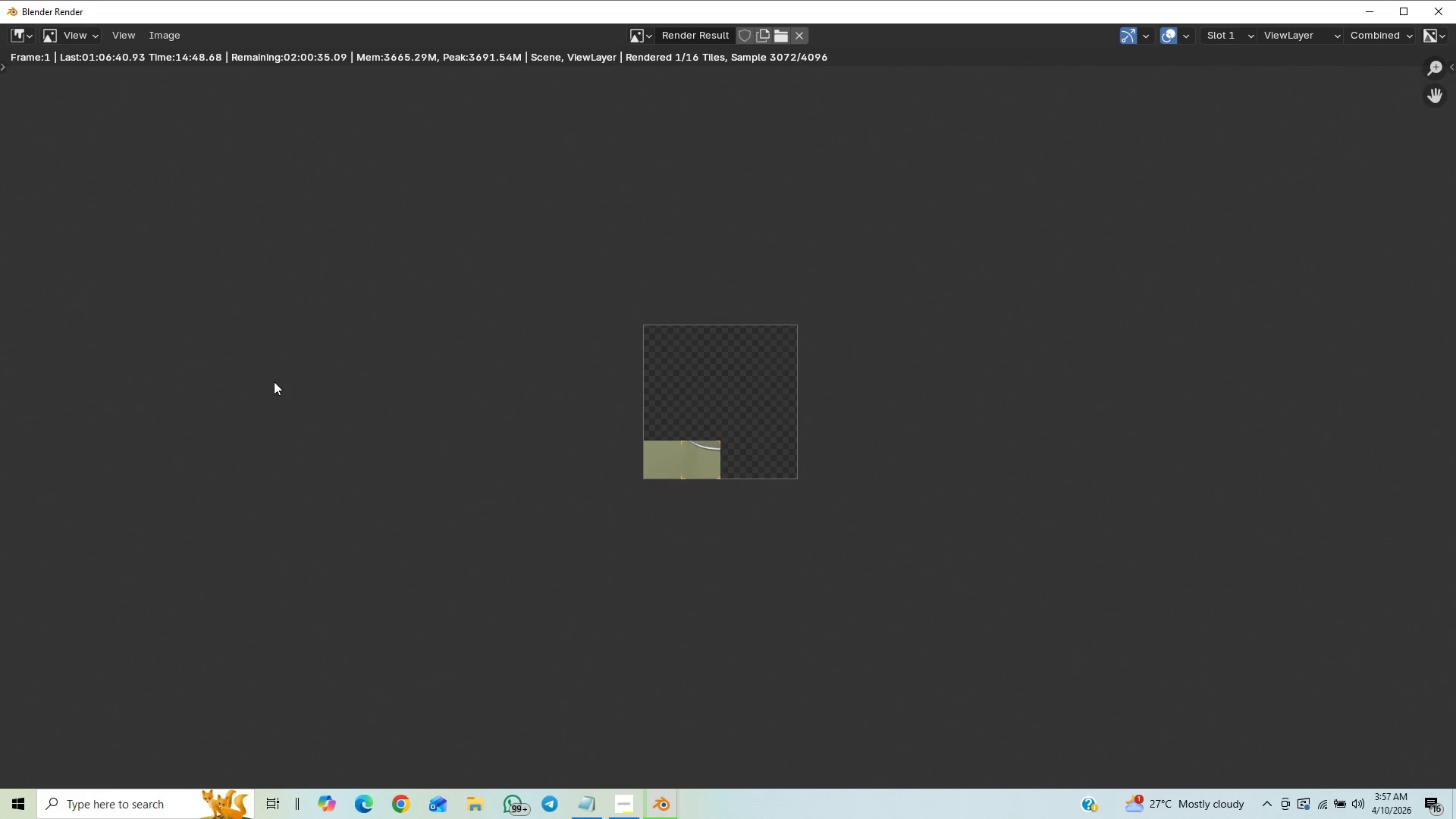 
wait(22.48)
 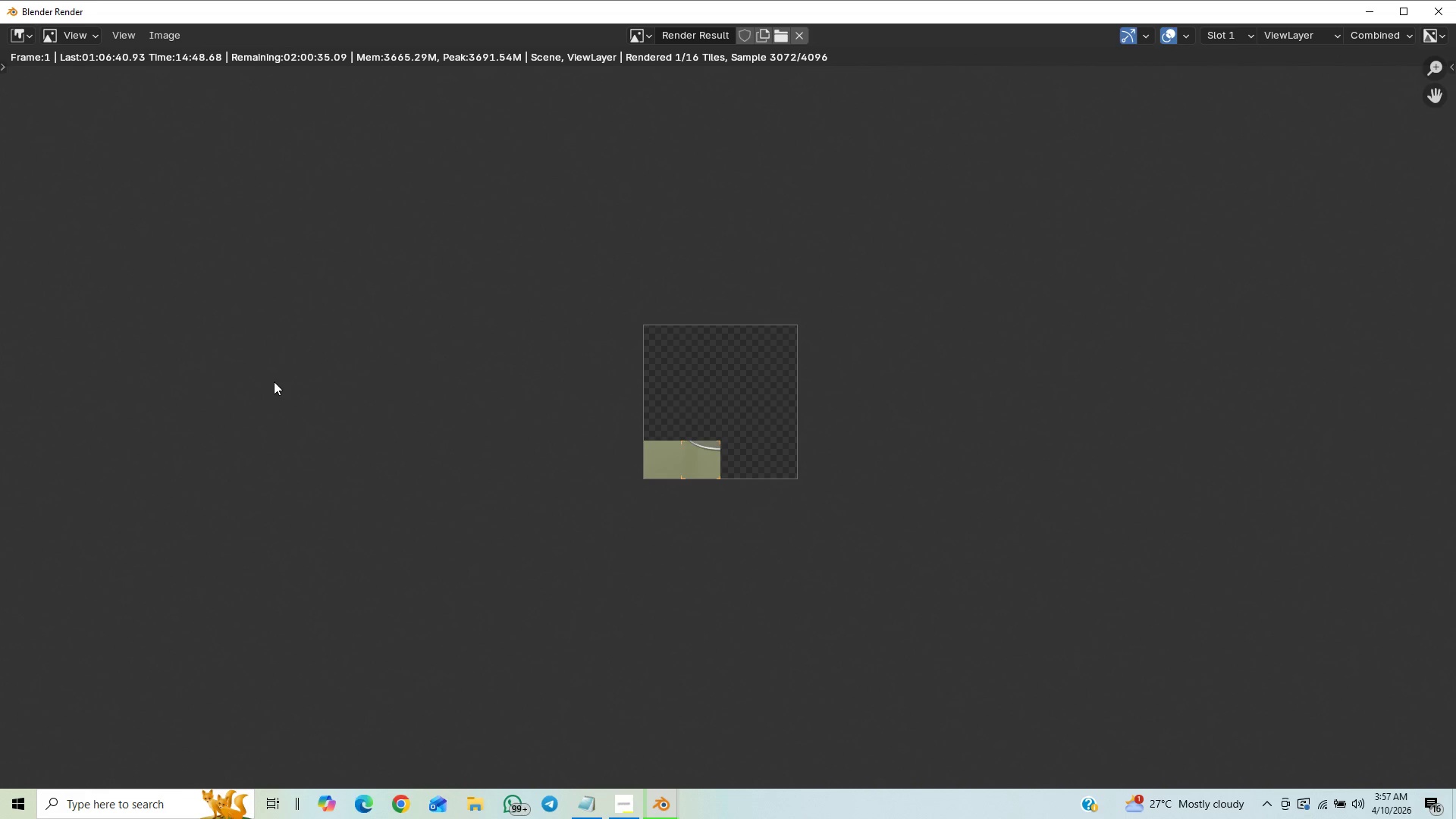 
scroll: coordinate [692, 563], scroll_direction: up, amount: 5.0
 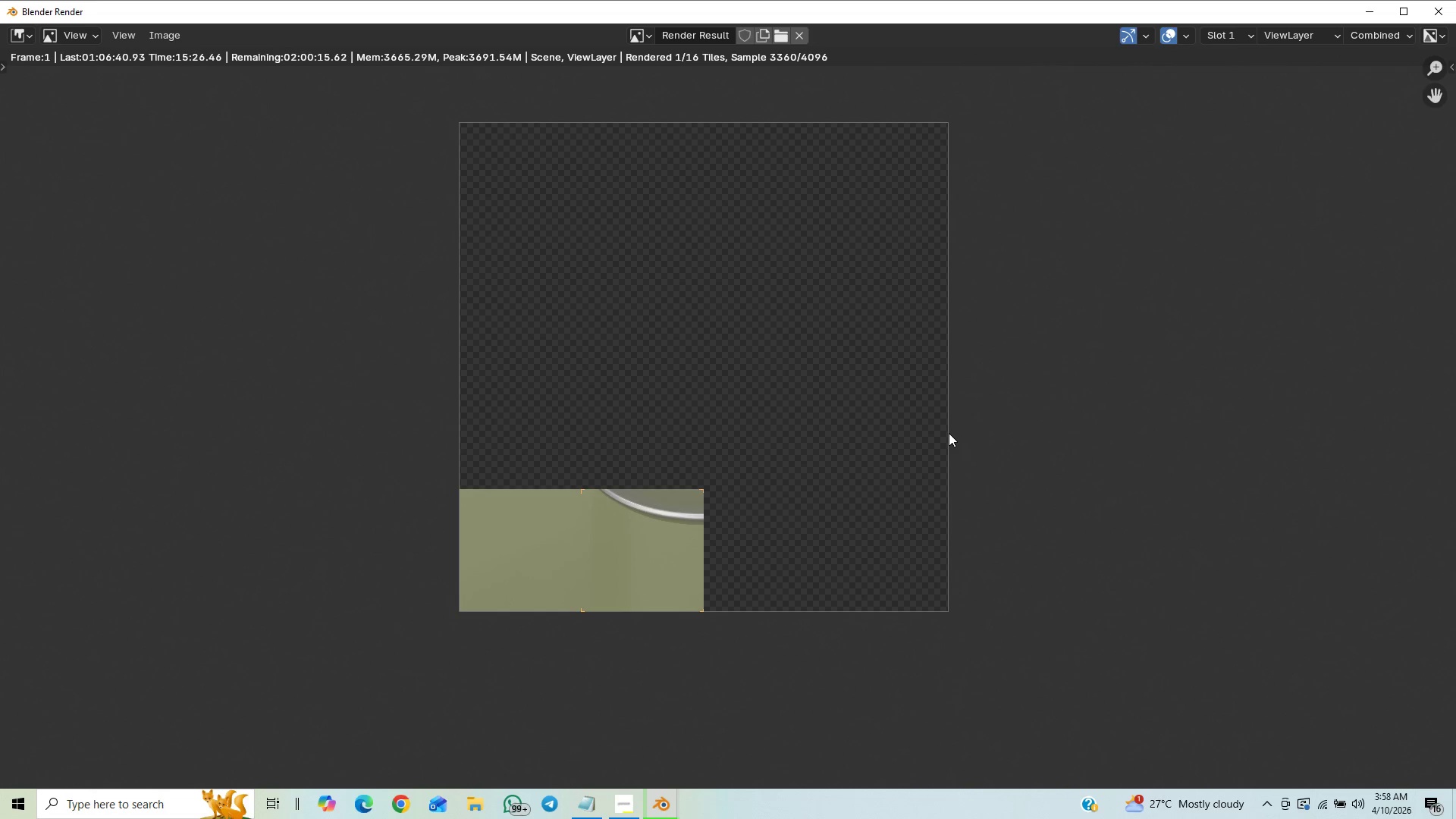 
wait(36.35)
 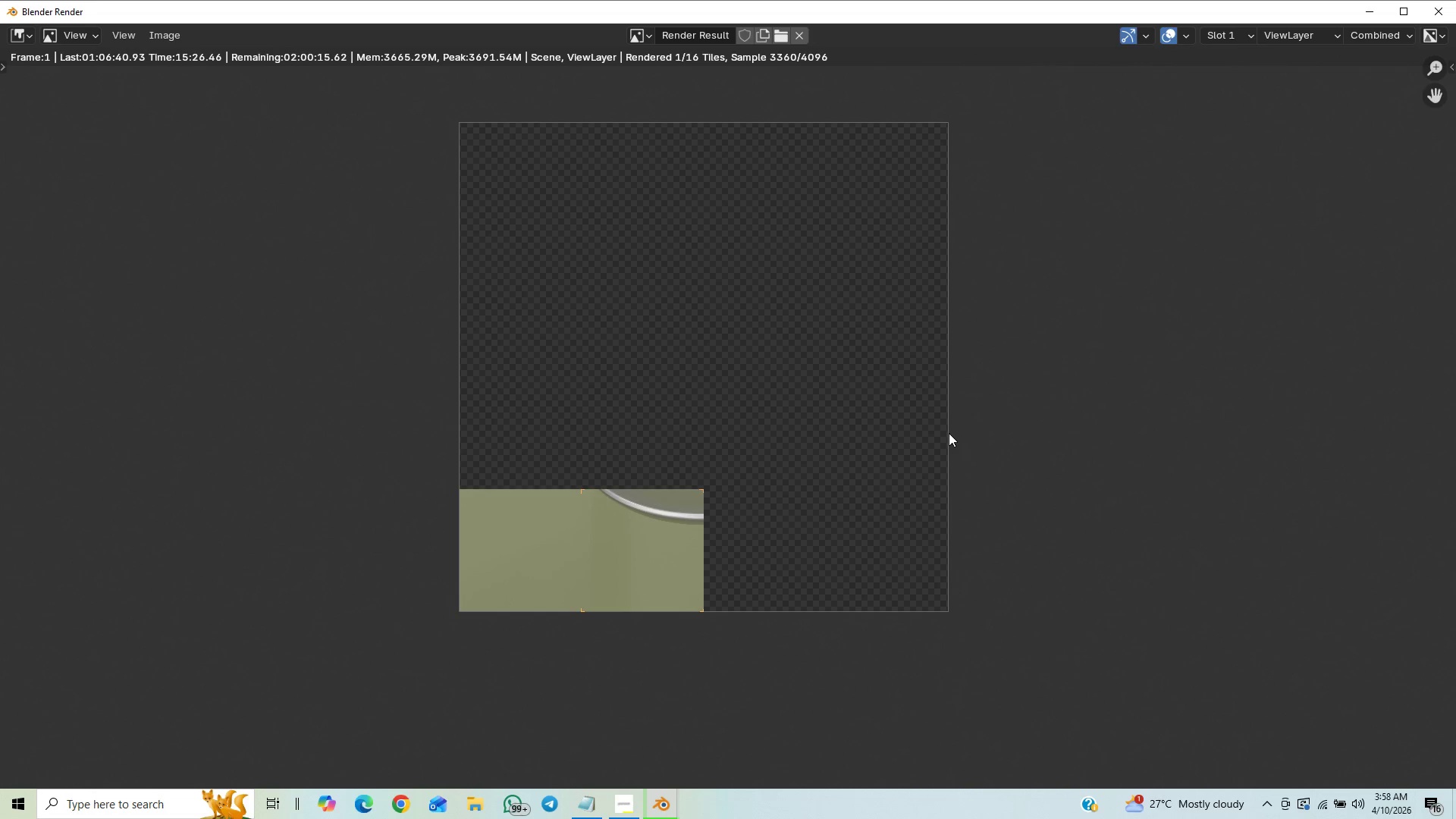 
mouse_move([1139, 800])
 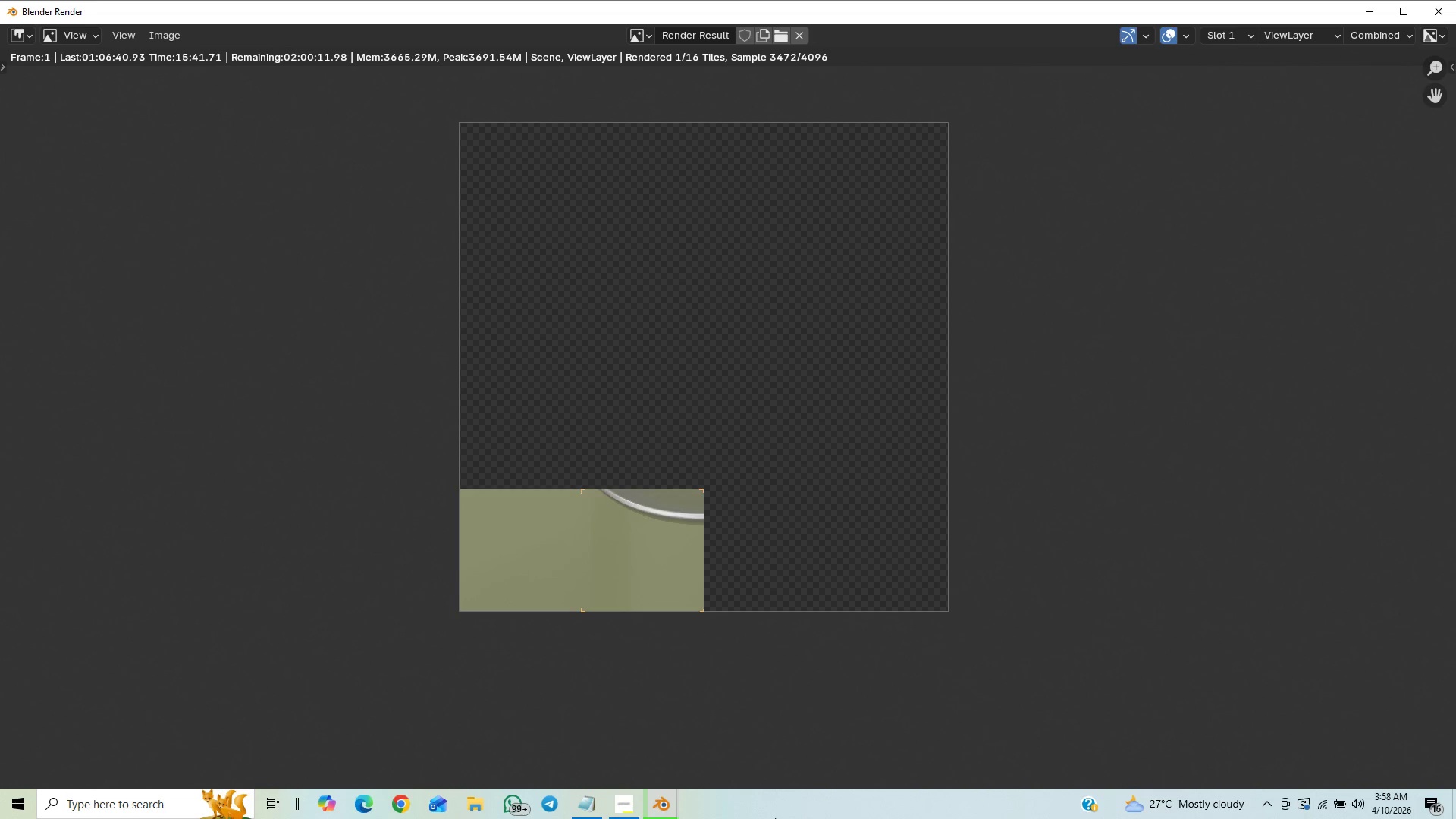 
wait(13.61)
 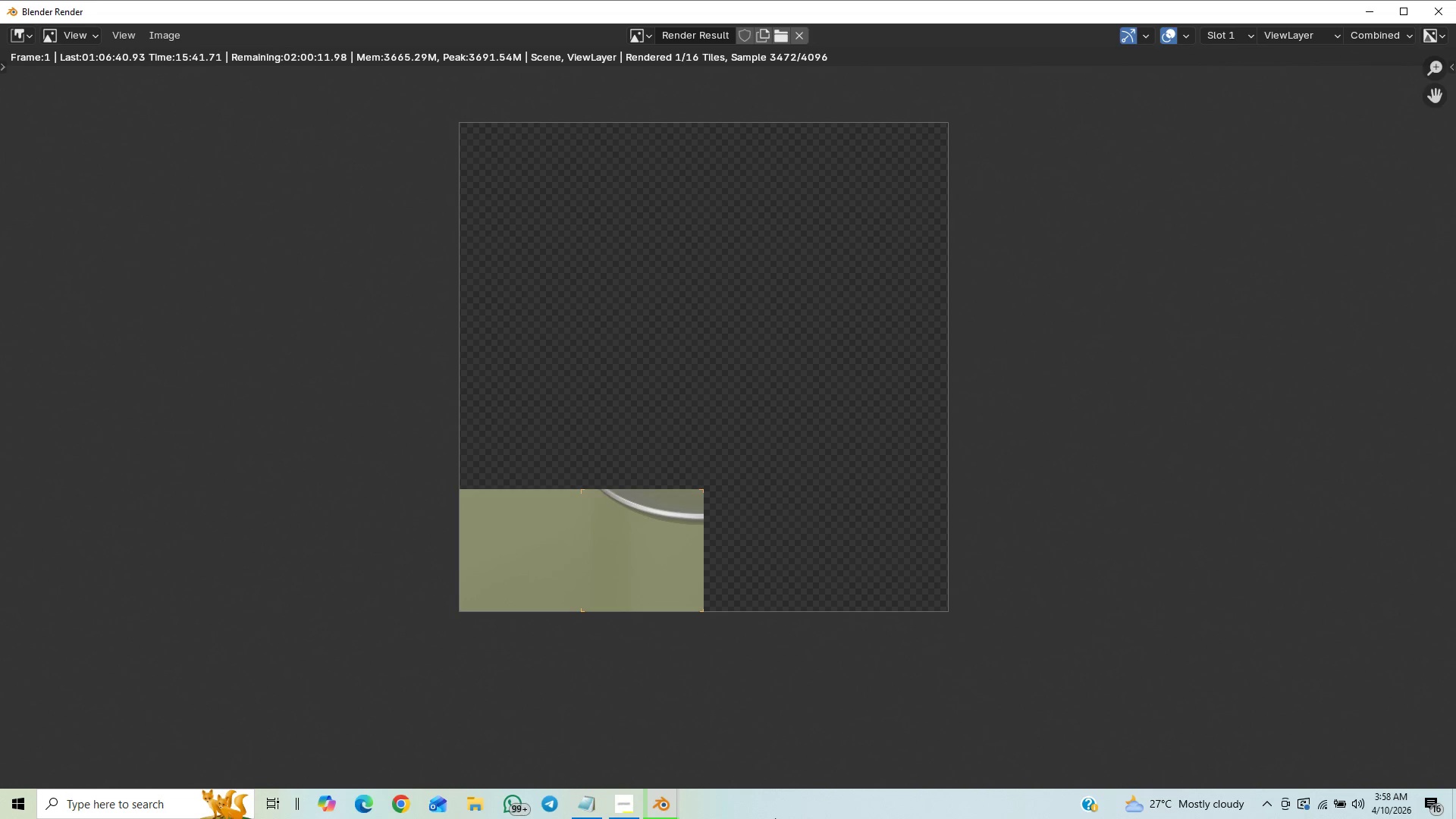 
mouse_move([576, 795])
 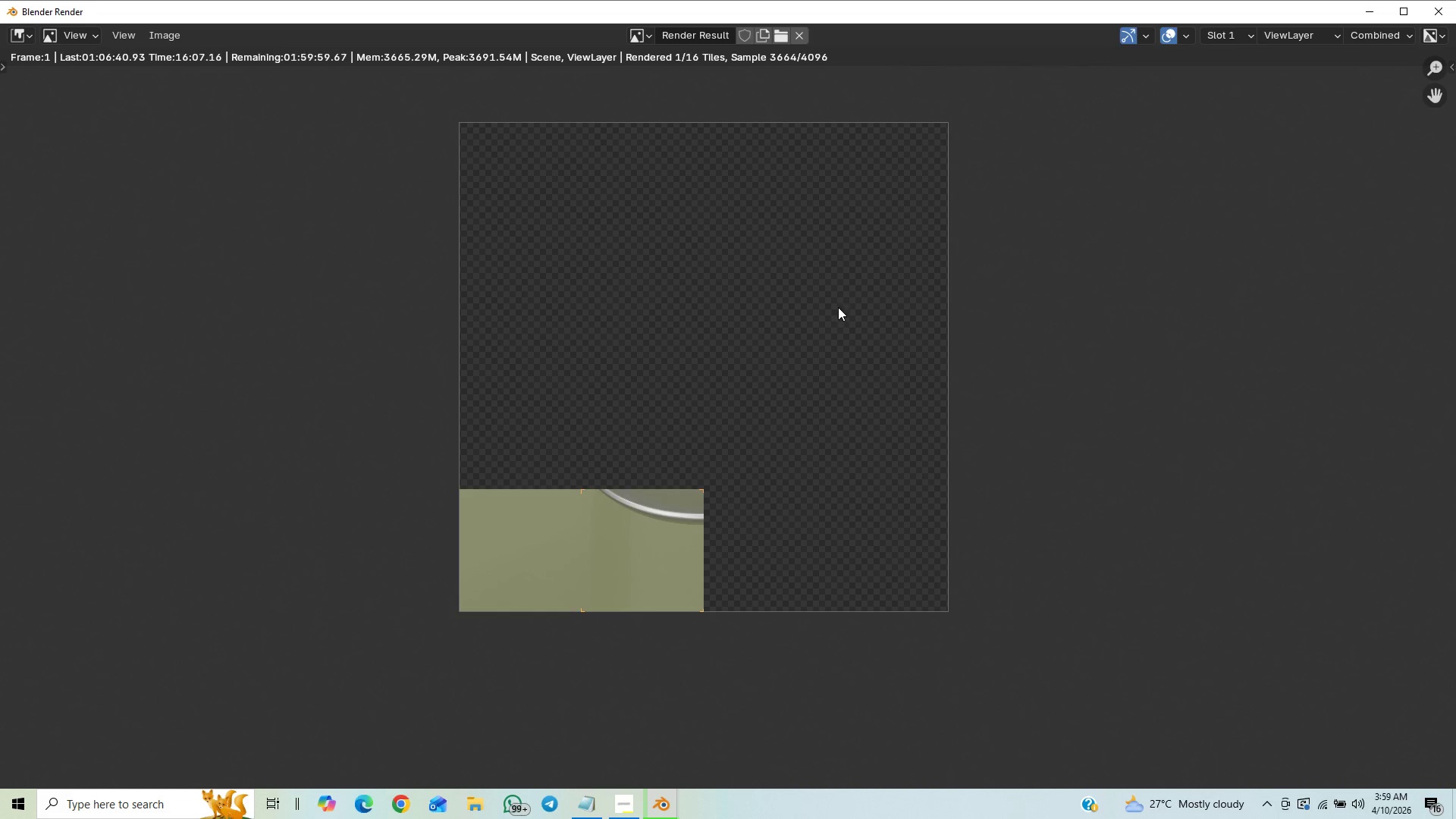 
wait(20.97)
 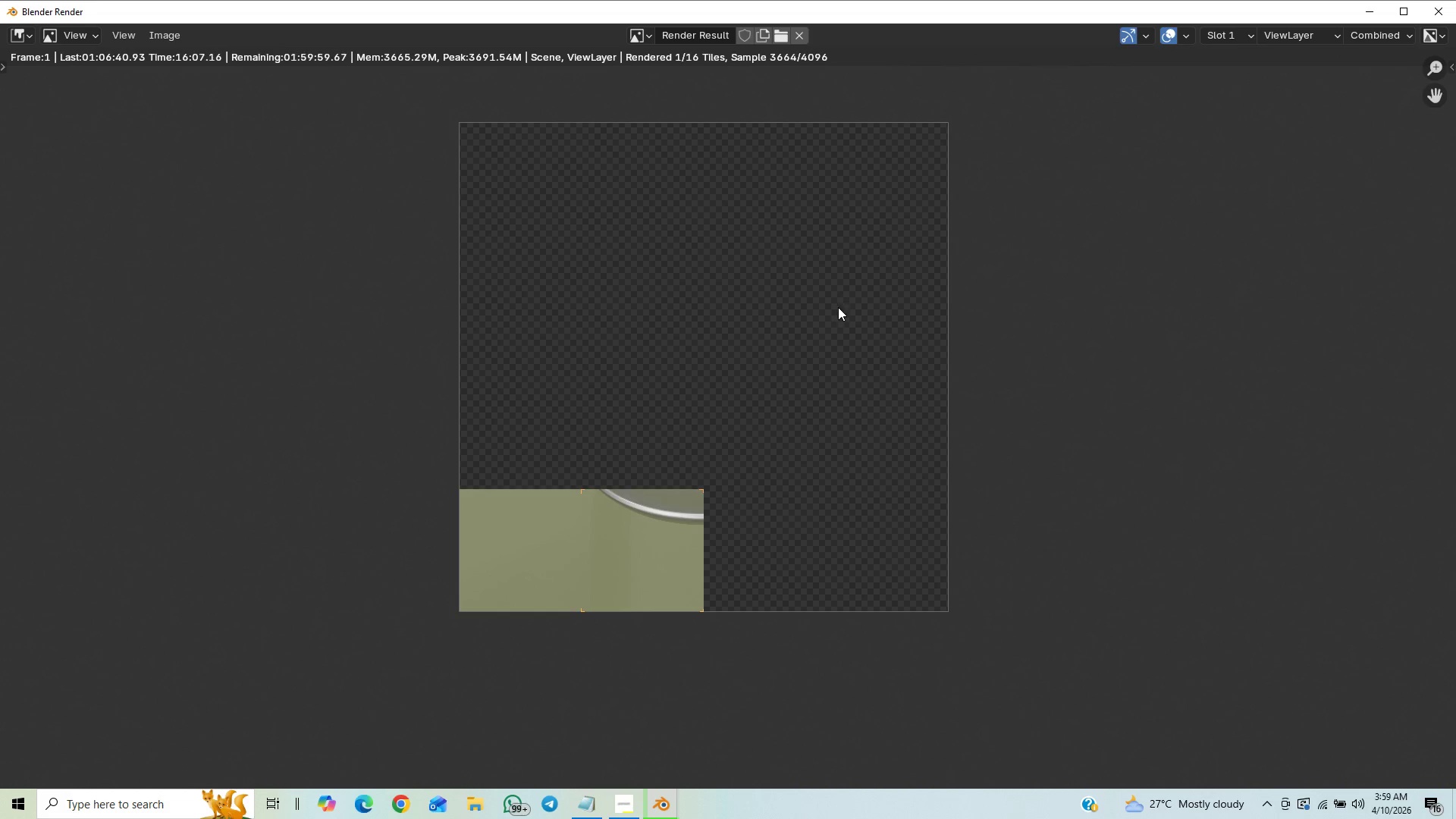 
scroll: coordinate [809, 570], scroll_direction: up, amount: 10.0
 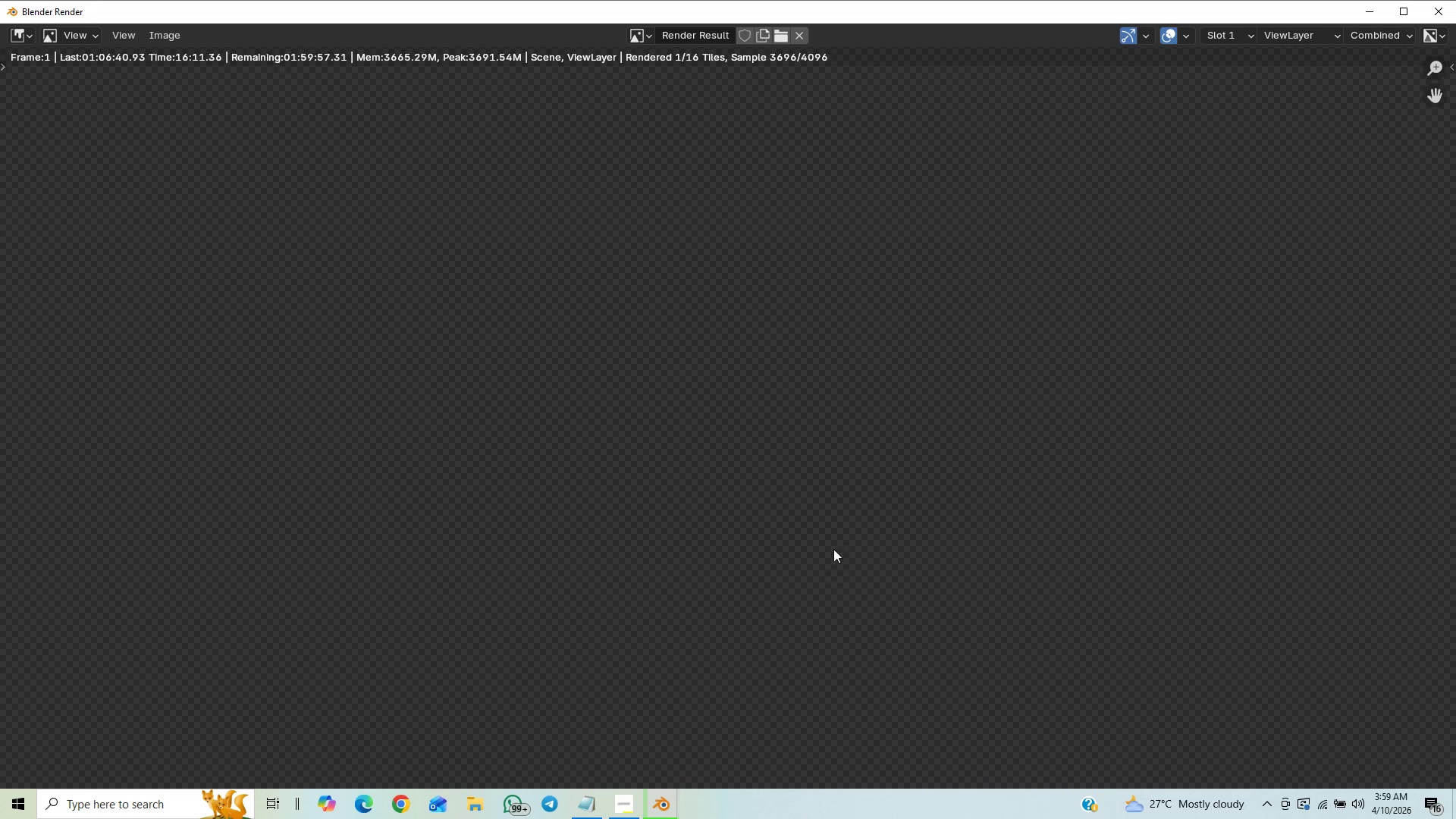 
scroll: coordinate [779, 523], scroll_direction: down, amount: 67.0
 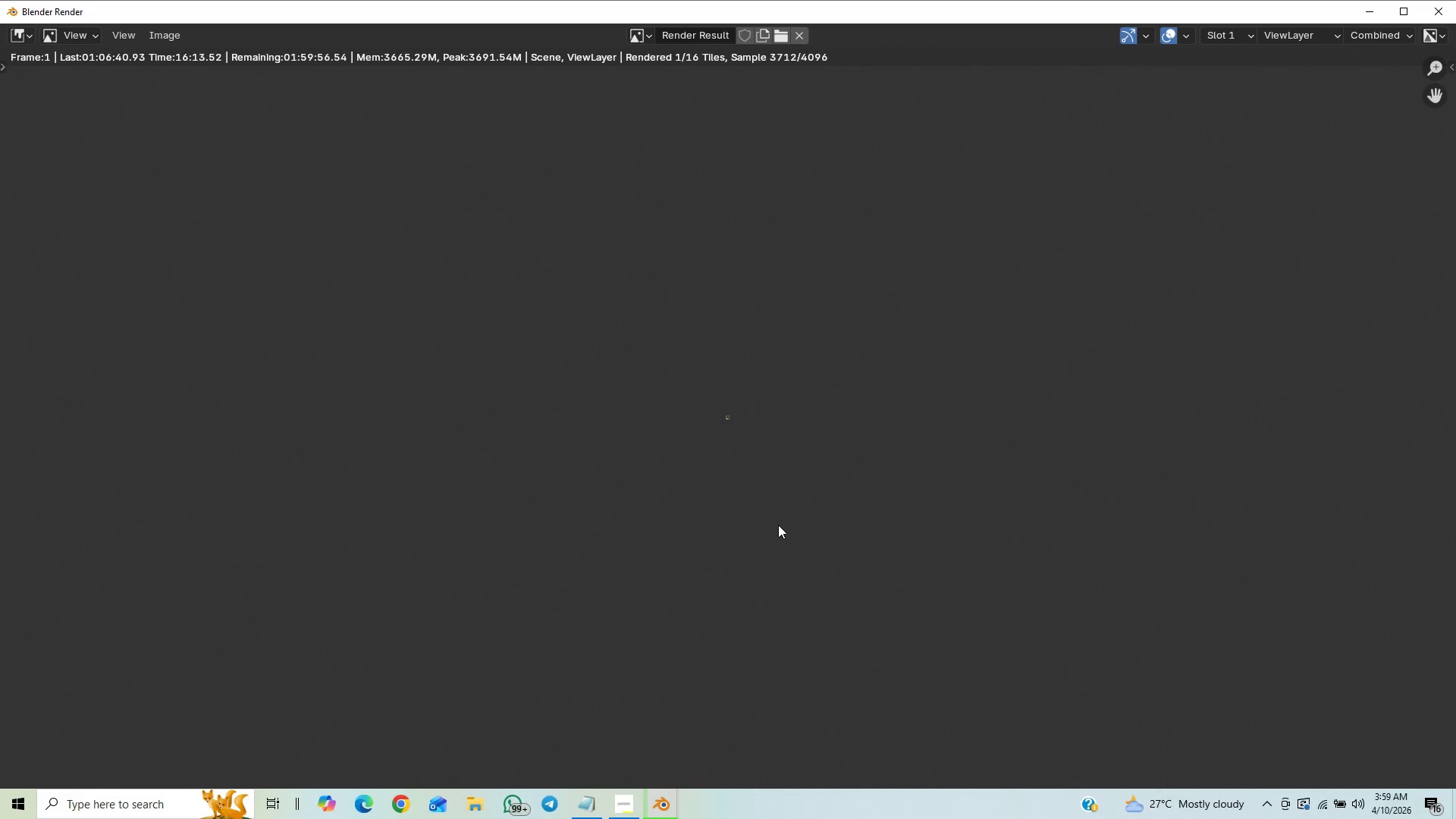 
scroll: coordinate [777, 535], scroll_direction: up, amount: 23.0
 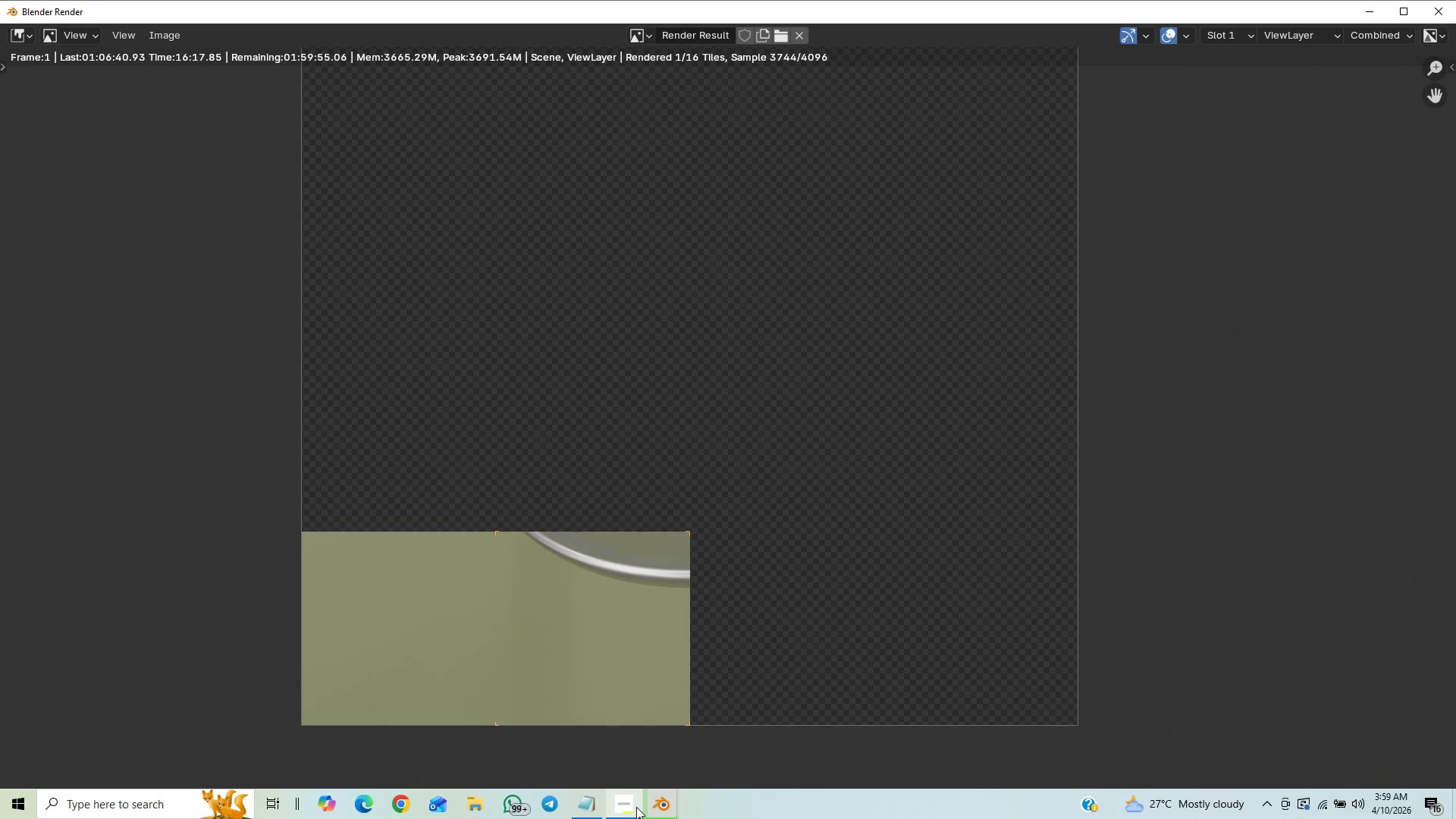 
left_click([626, 815])